 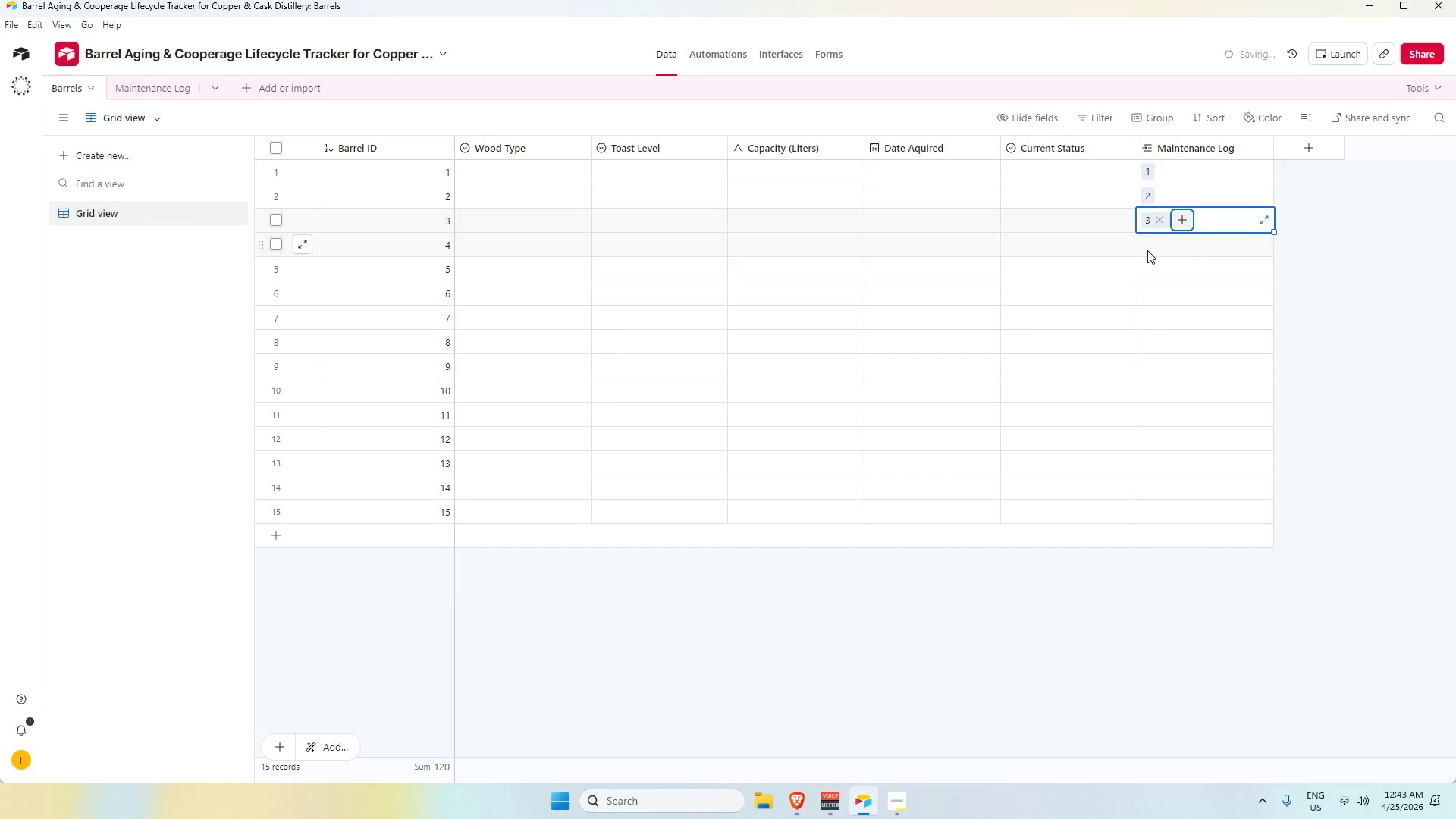 
double_click([1147, 245])
 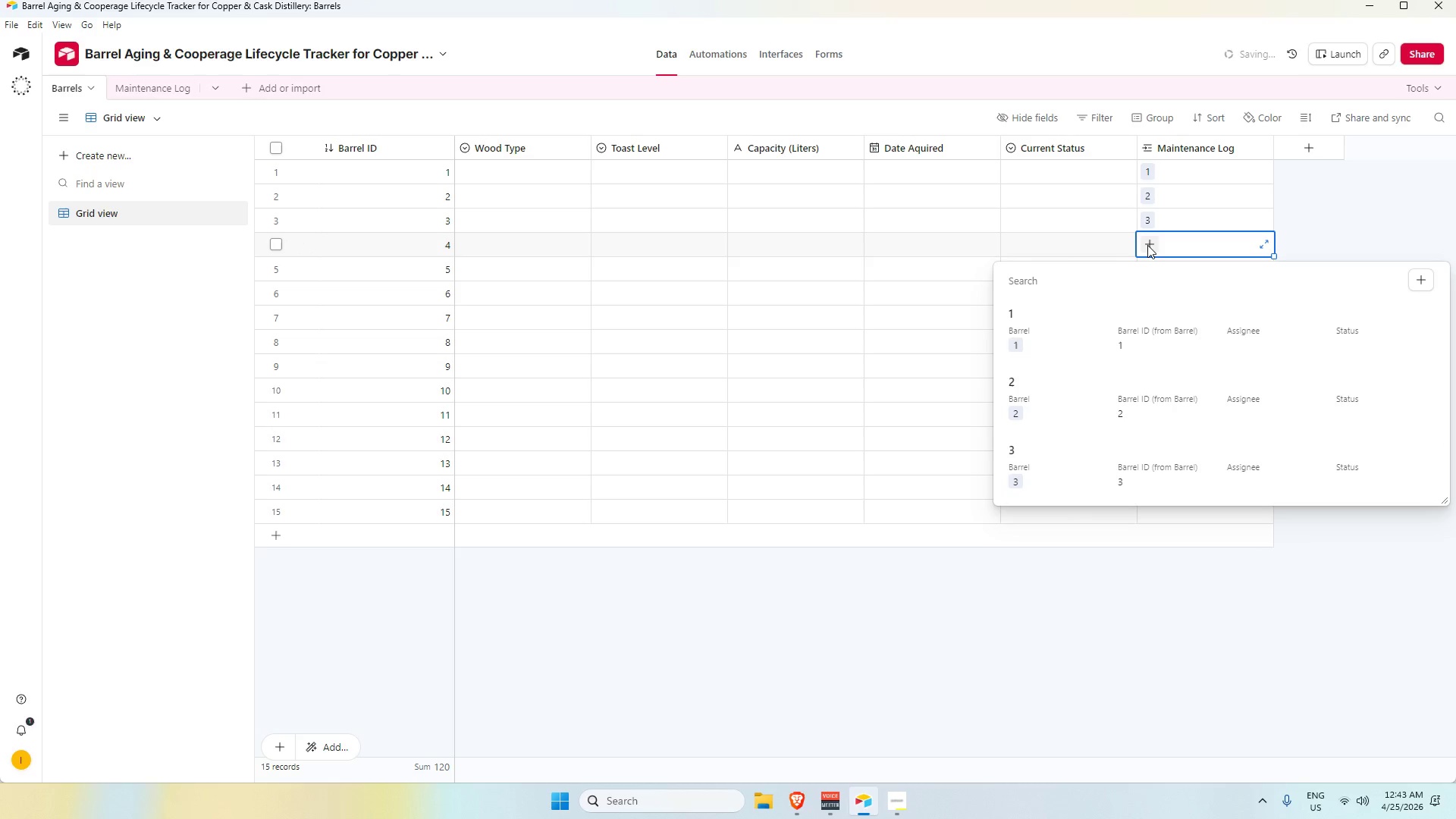 
key(Numpad4)
 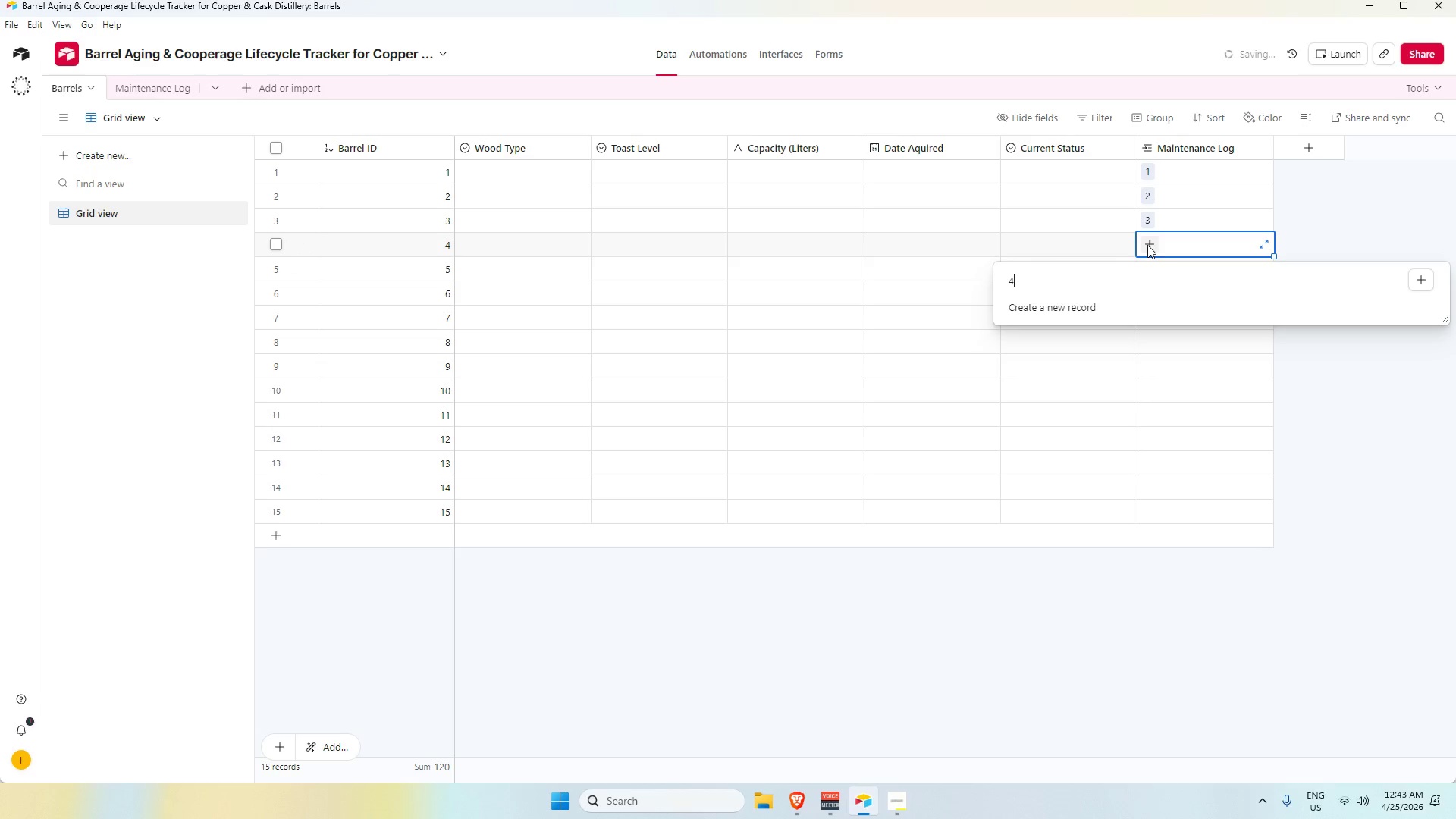 
key(Enter)
 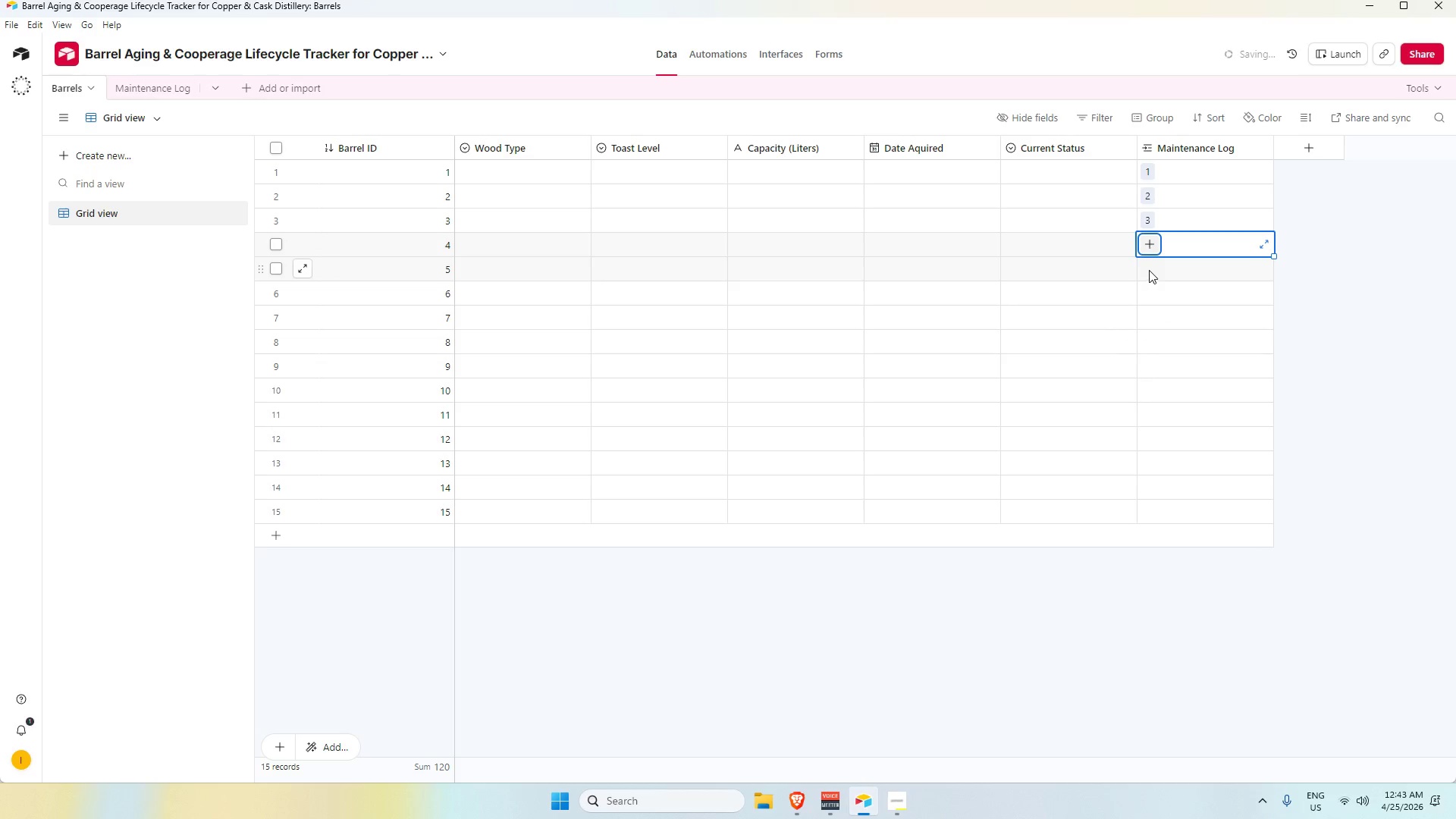 
double_click([1149, 270])
 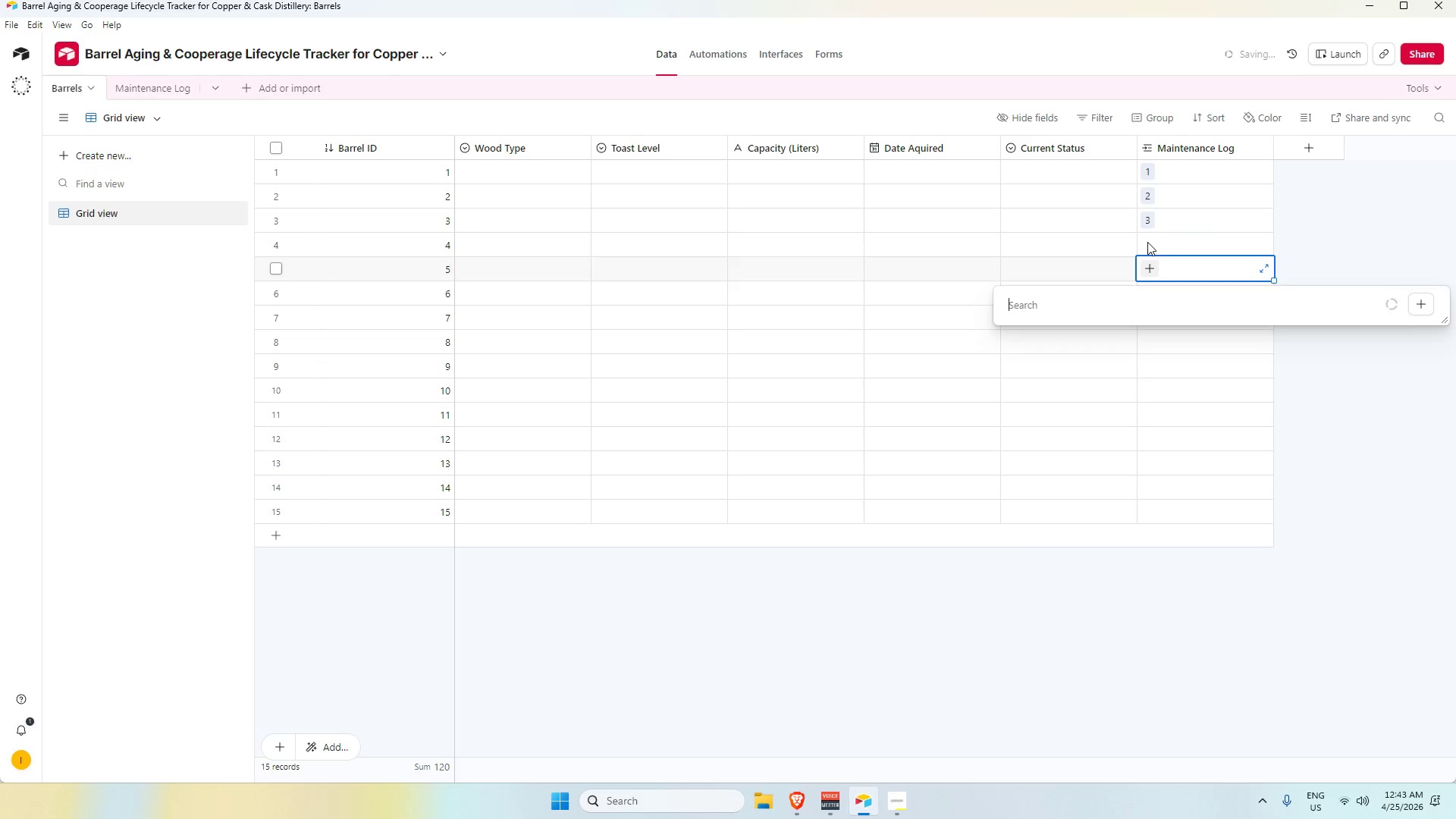 
double_click([1147, 243])
 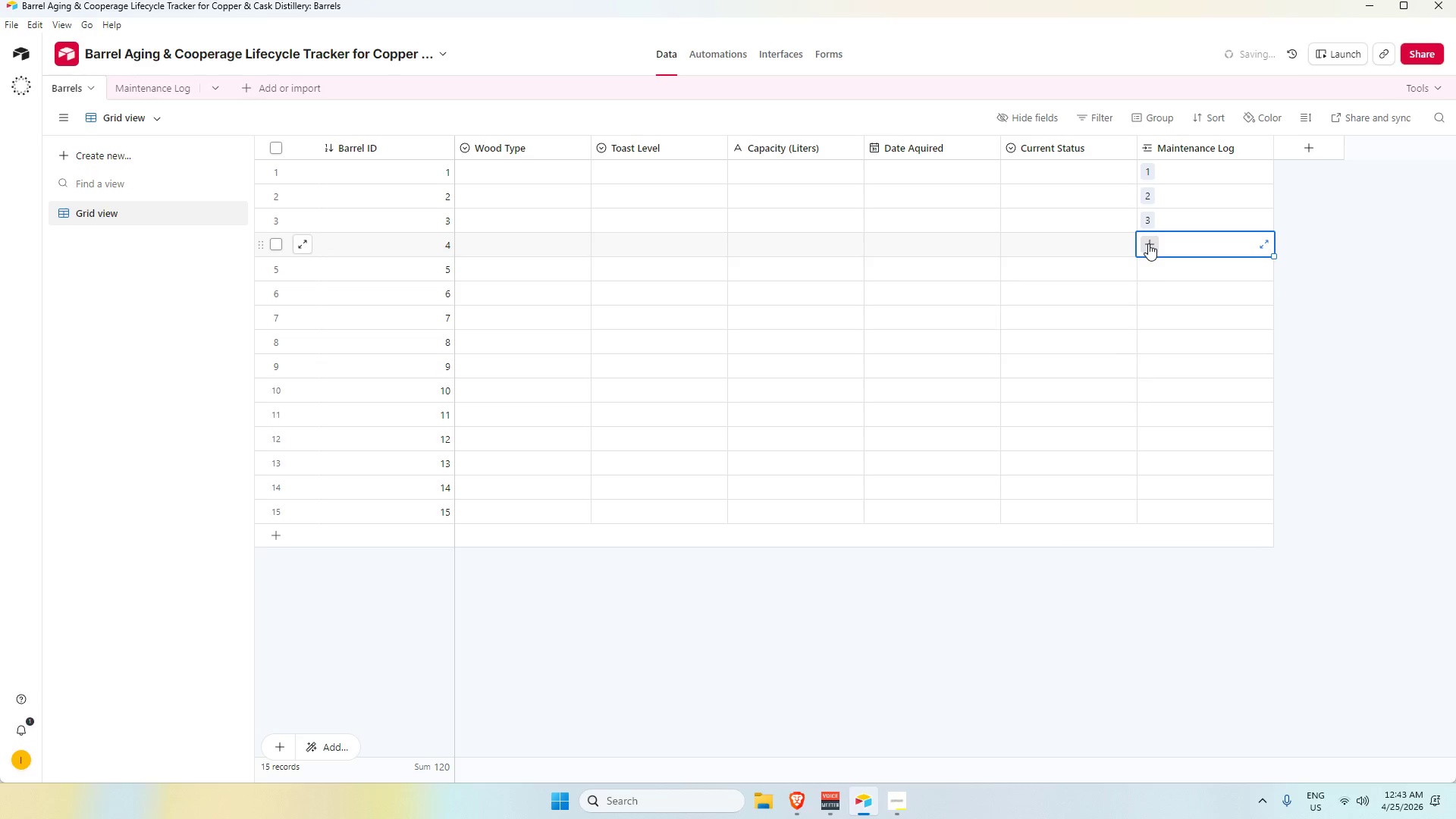 
left_click([1148, 243])
 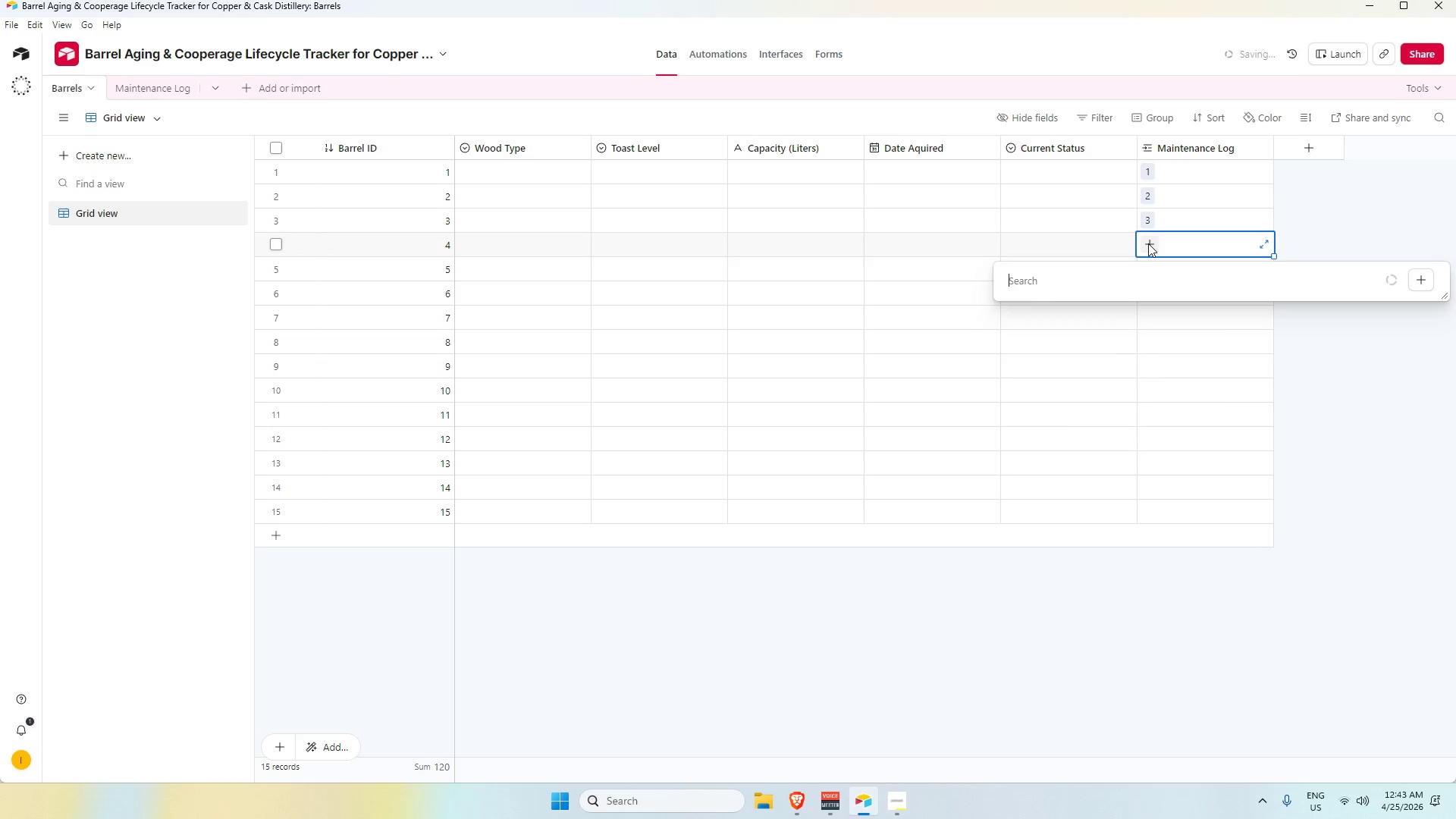 
key(Numpad4)
 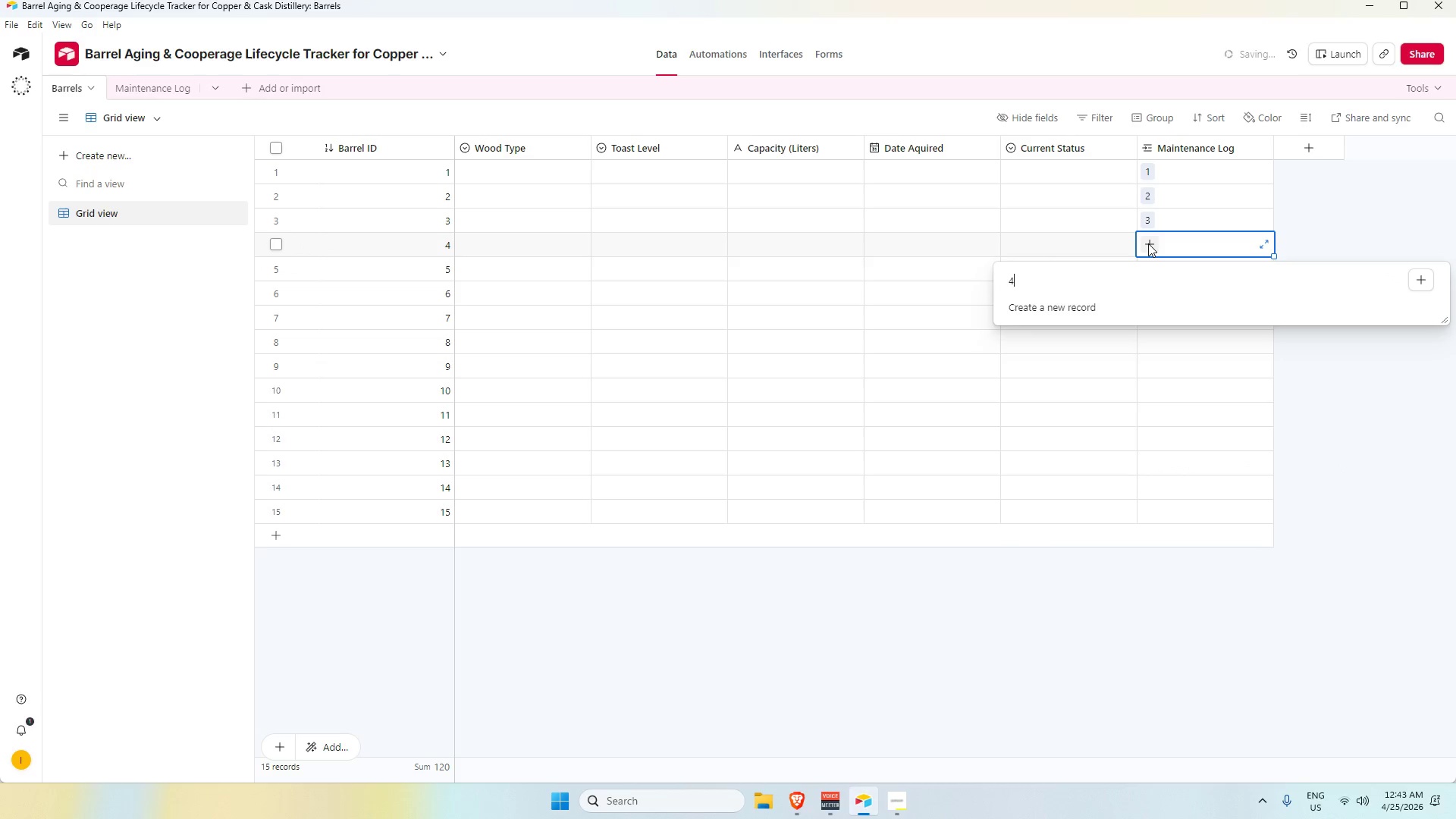 
key(Enter)
 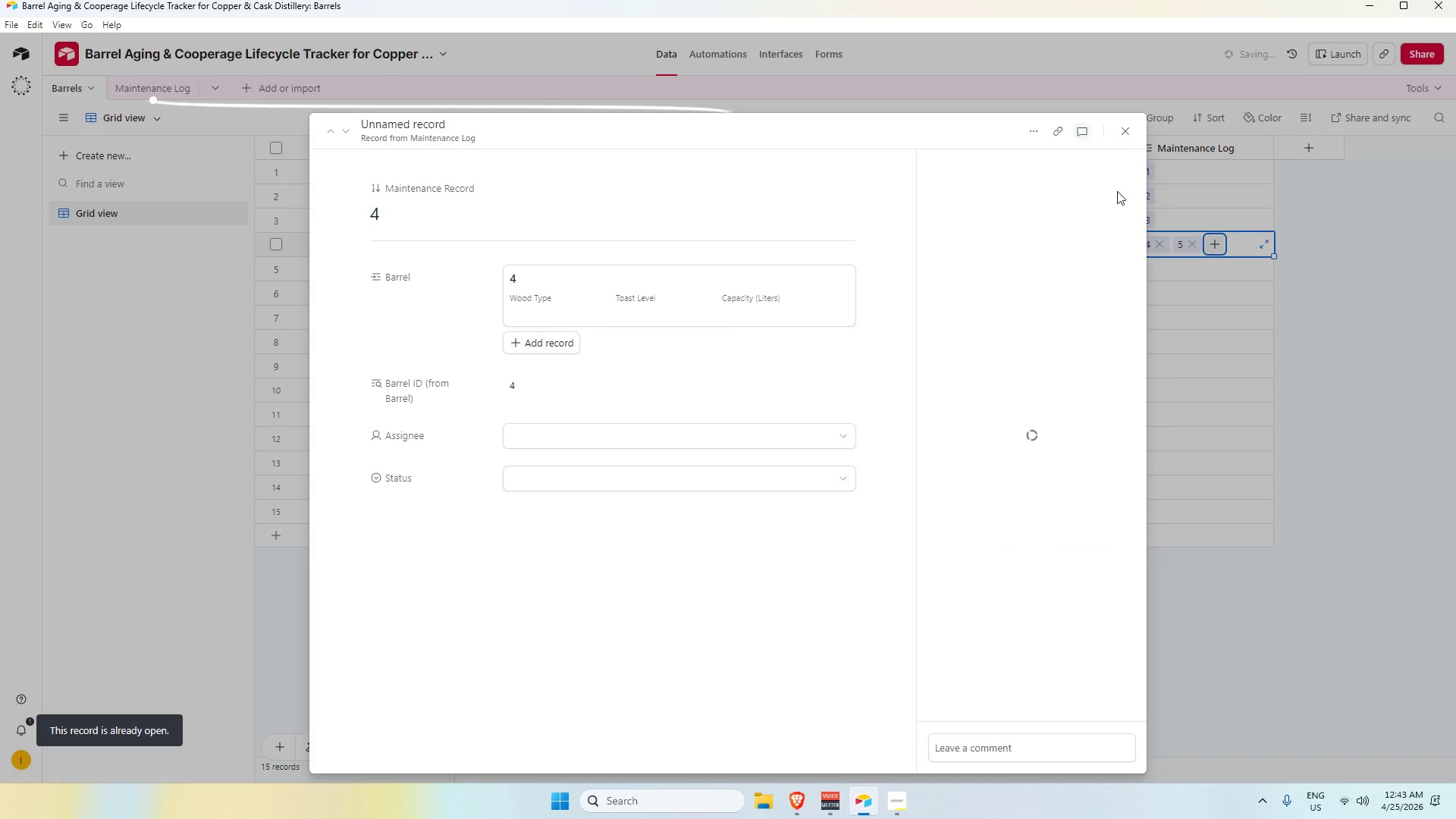 
left_click([1125, 141])
 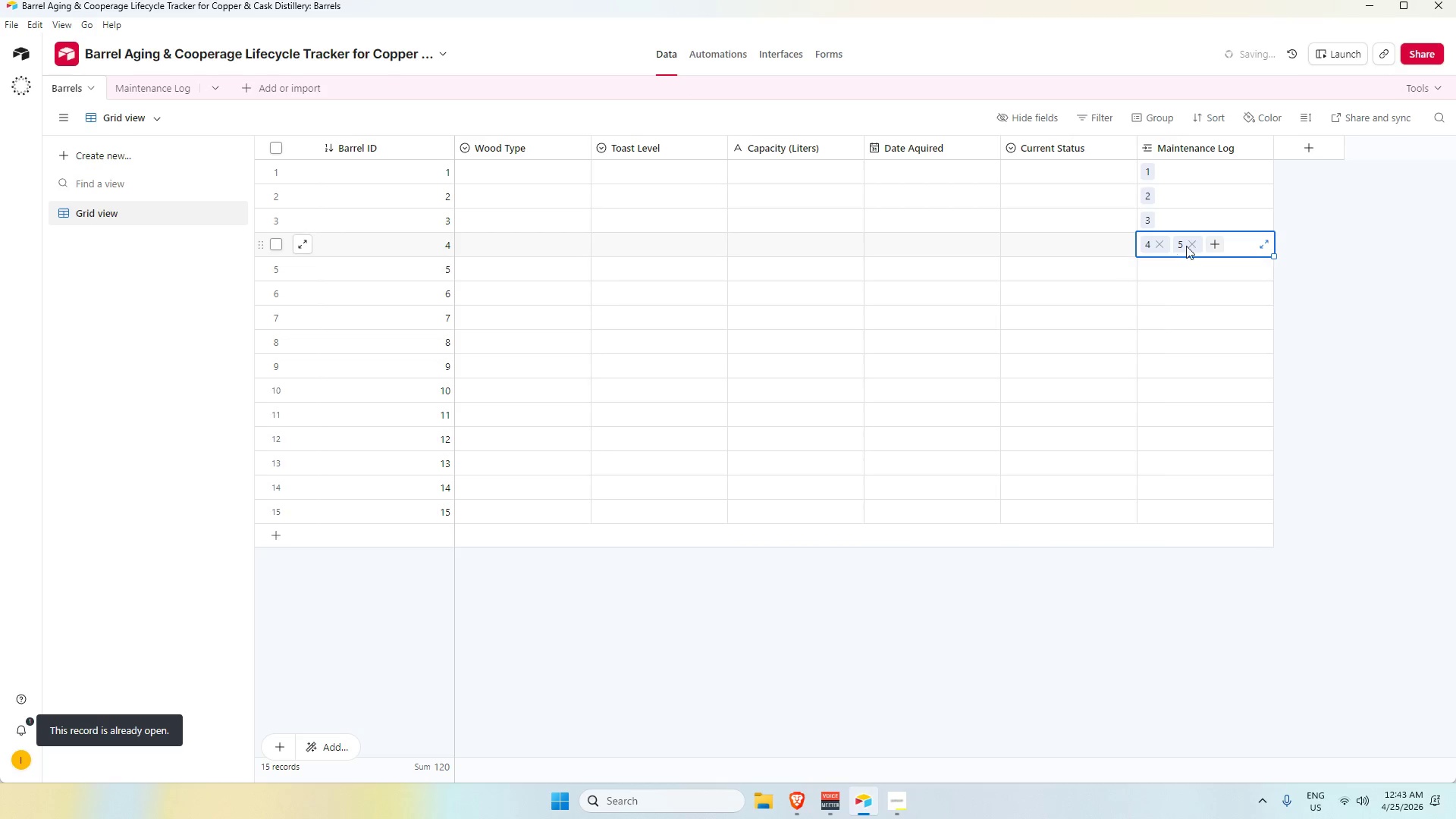 
left_click([1195, 243])
 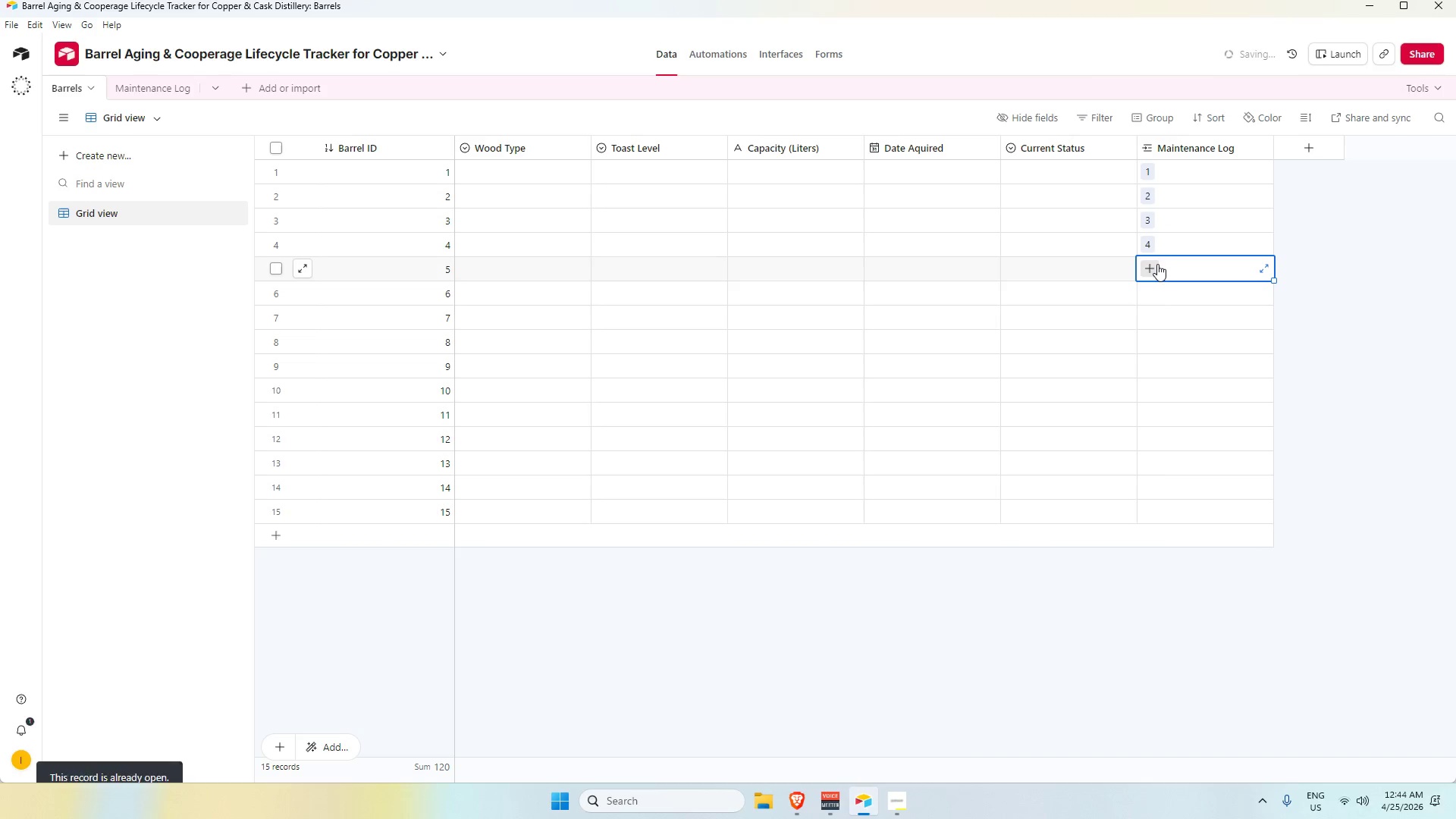 
double_click([1150, 268])
 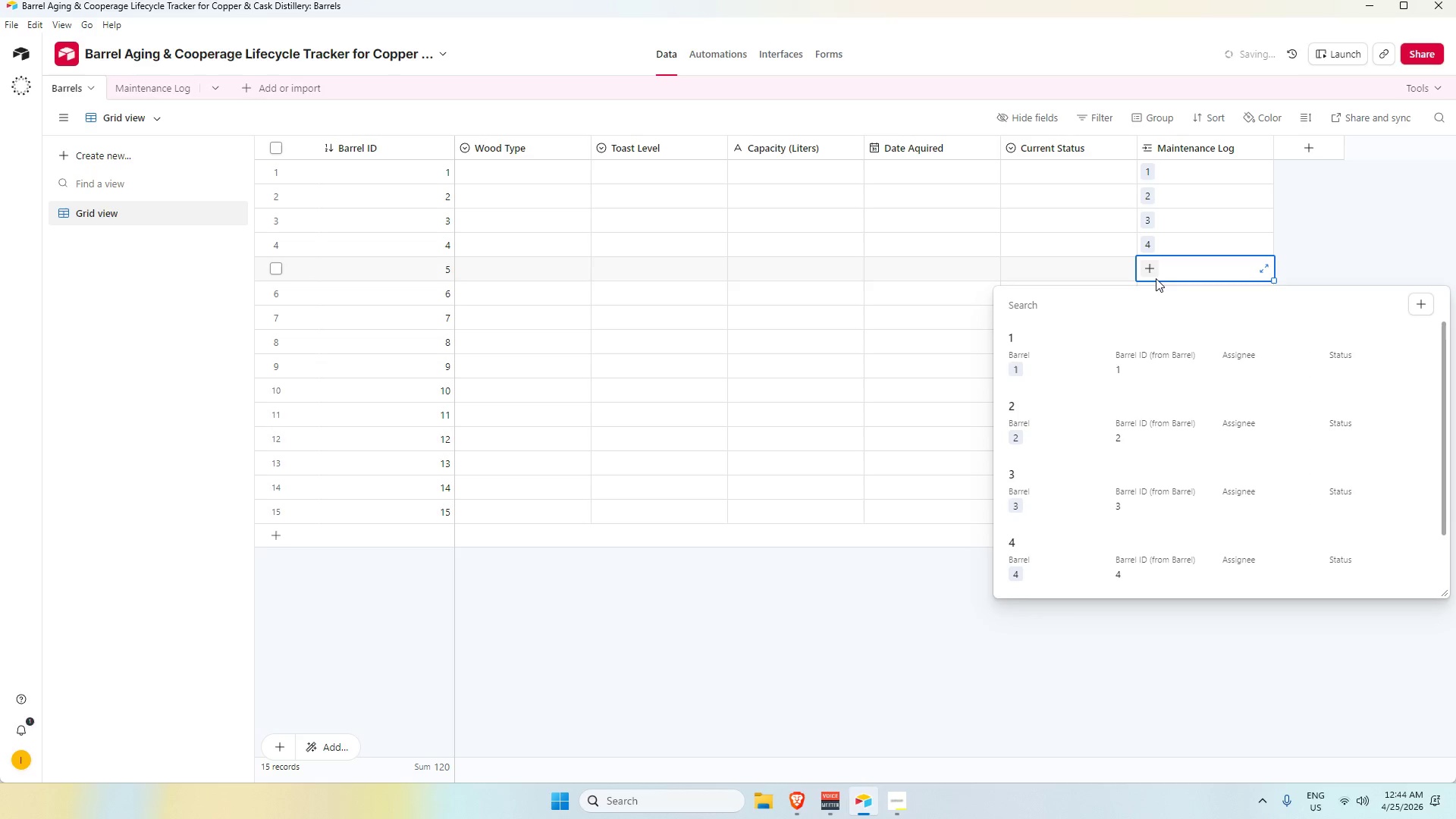 
key(Numpad5)
 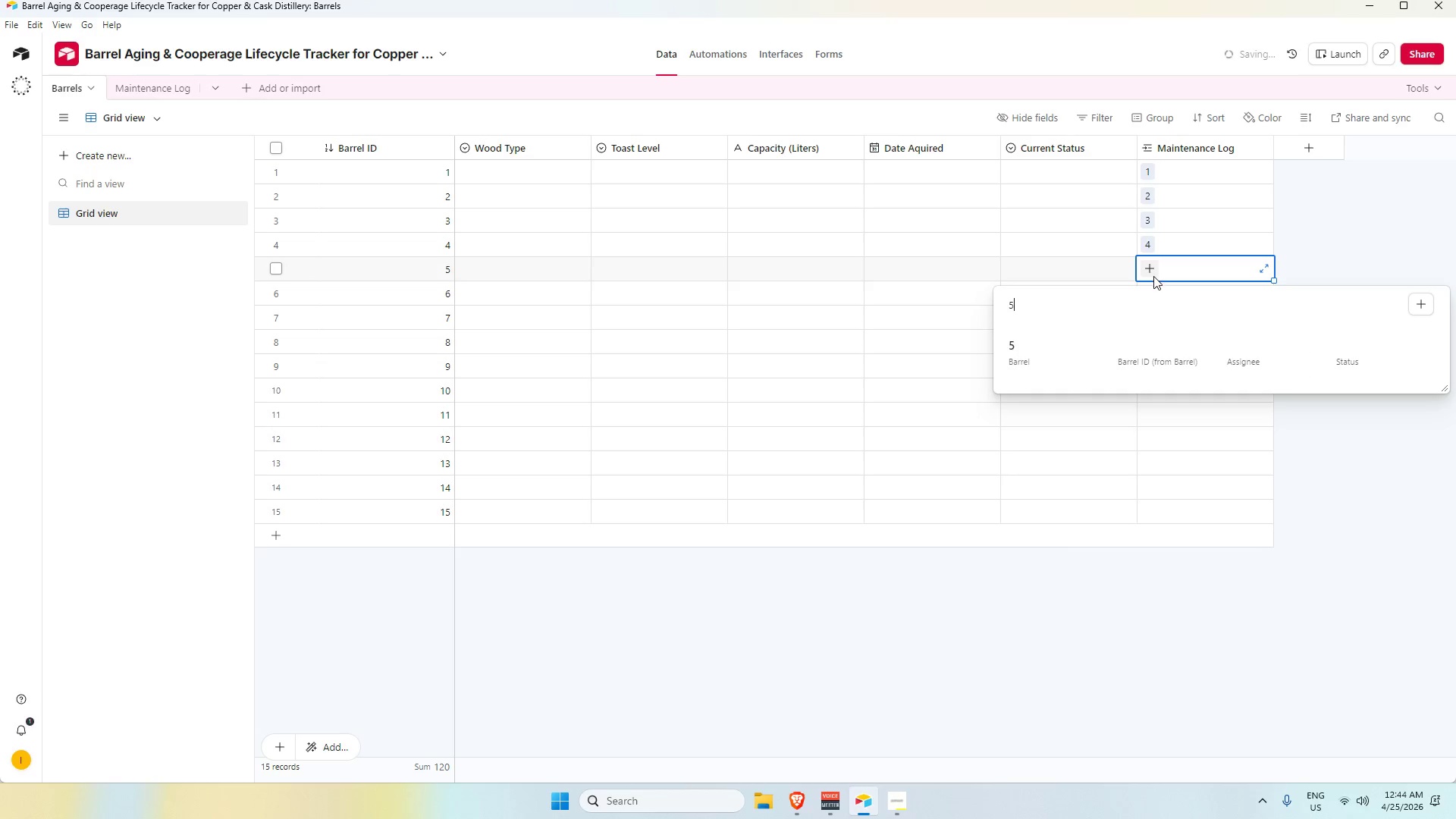 
key(Enter)
 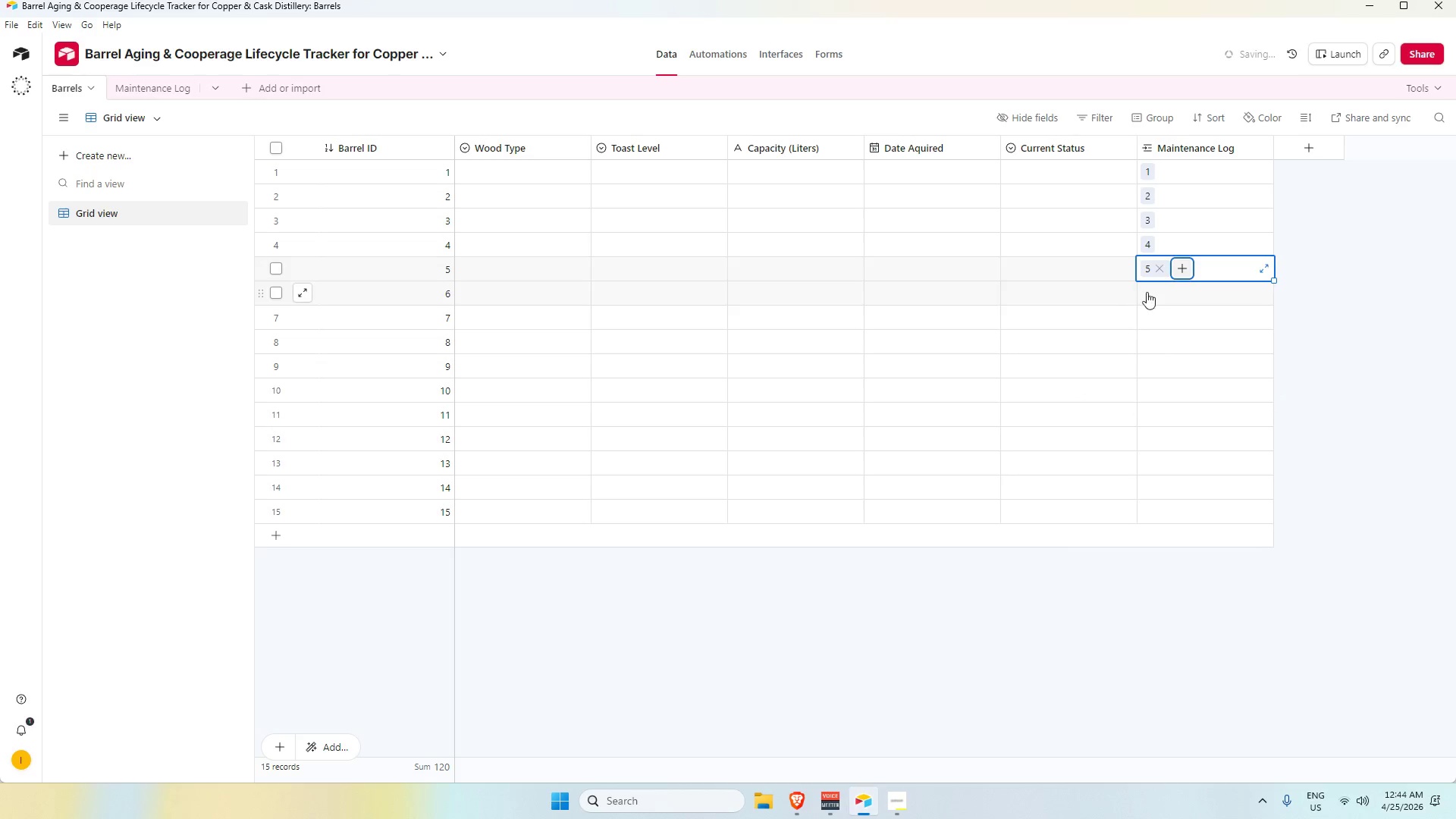 
double_click([1150, 293])
 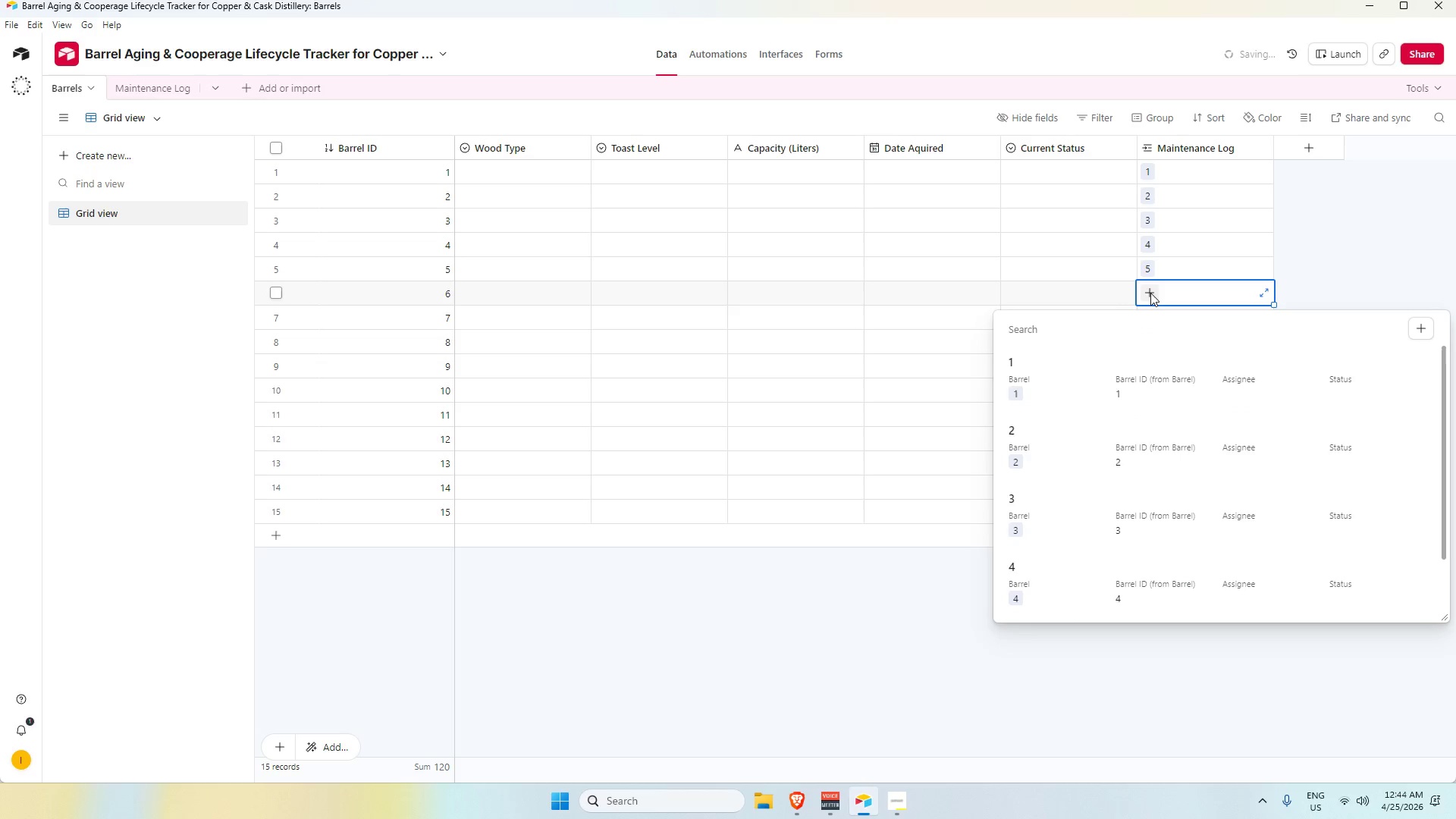 
key(Numpad6)
 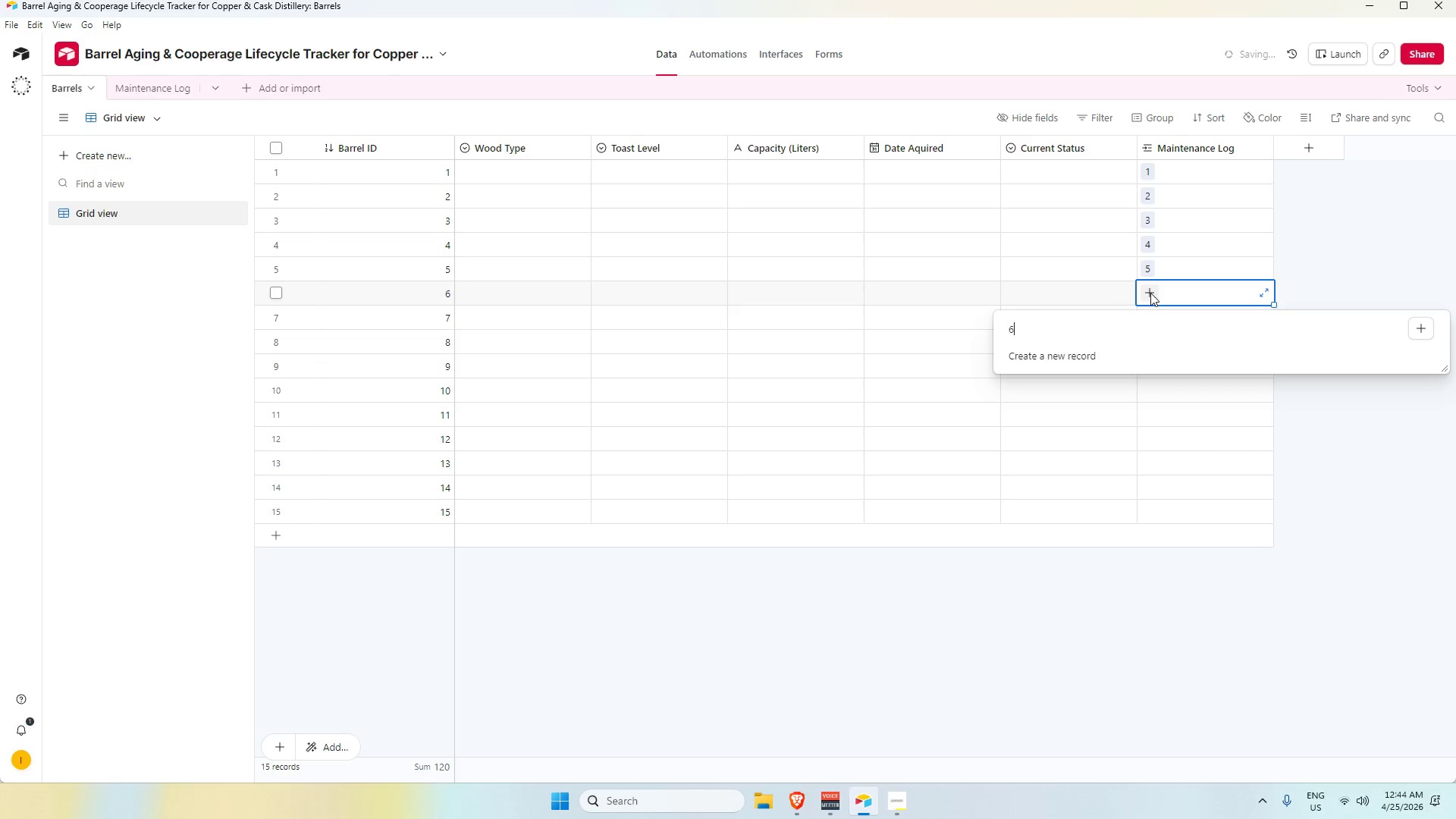 
key(Enter)
 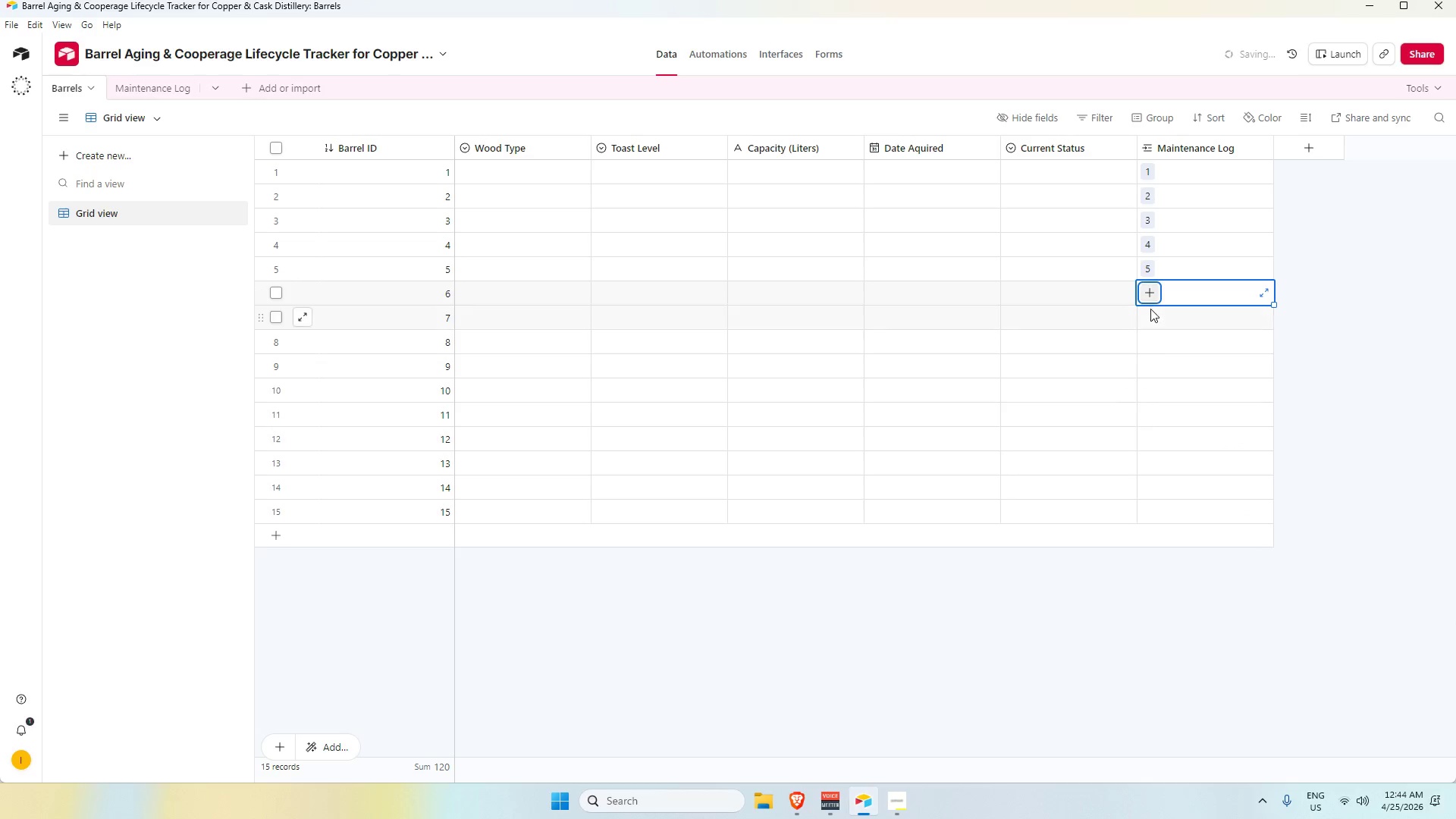 
mouse_move([1138, 297])
 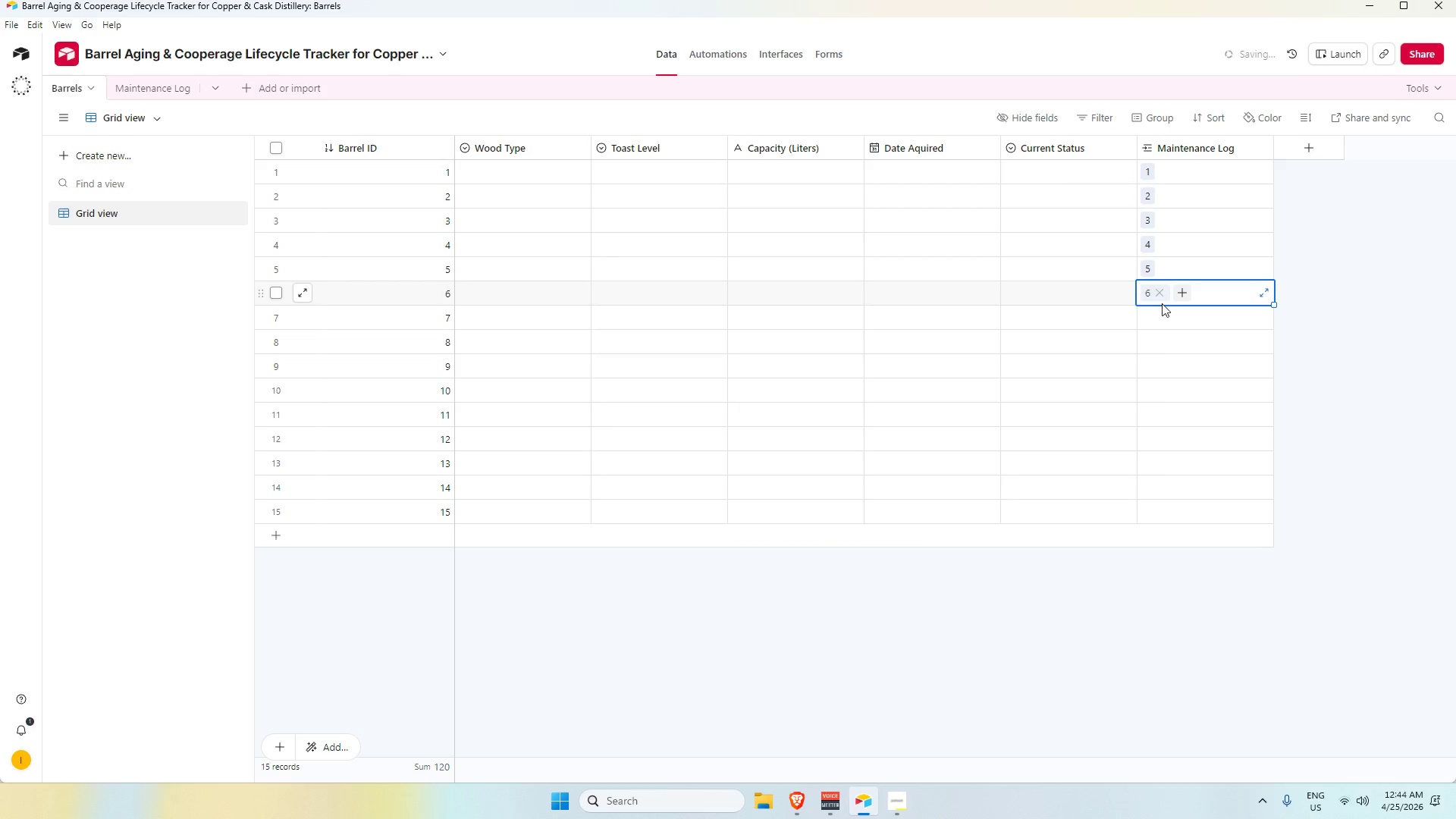 
double_click([1148, 318])
 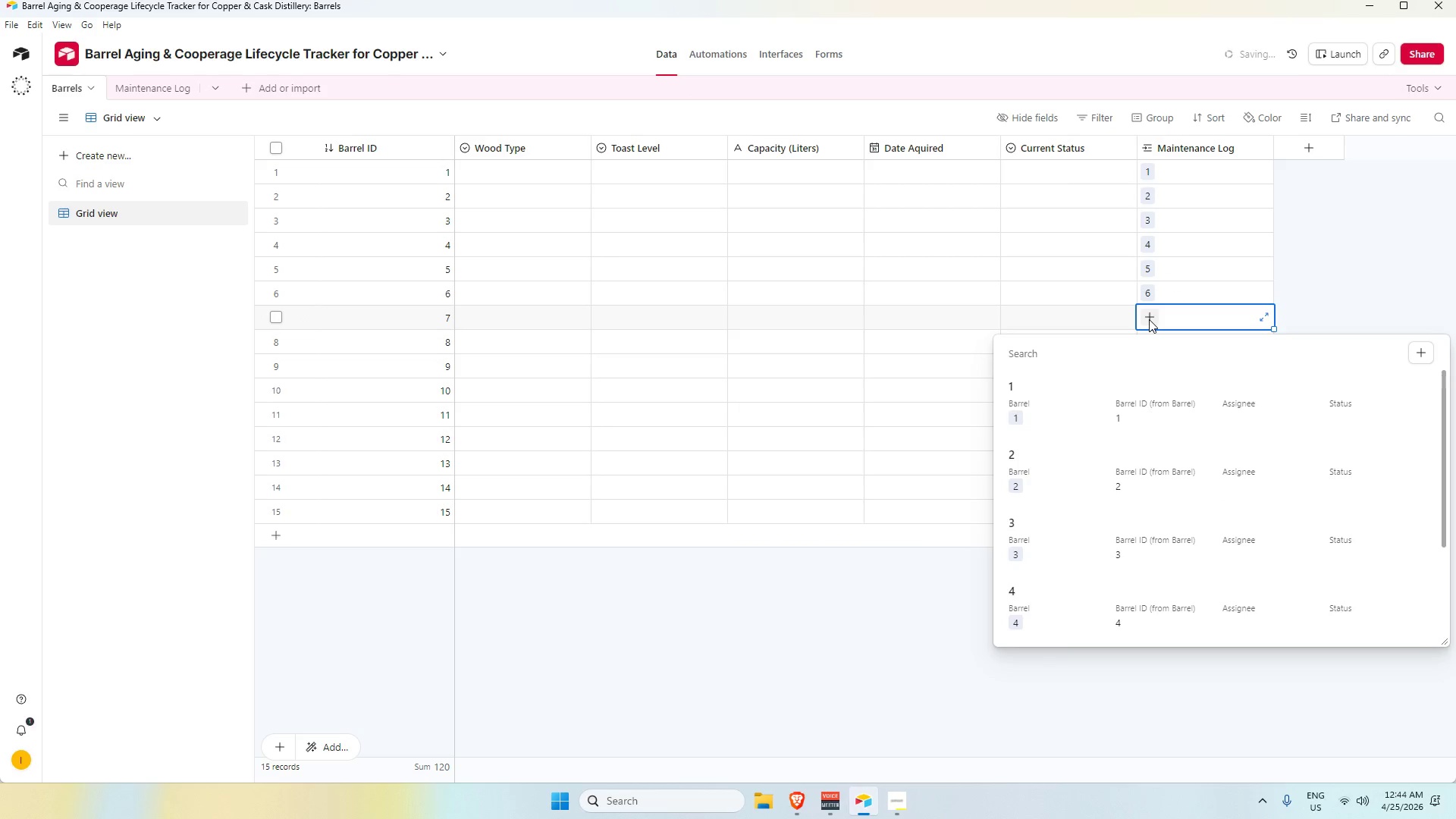 
key(Numpad7)
 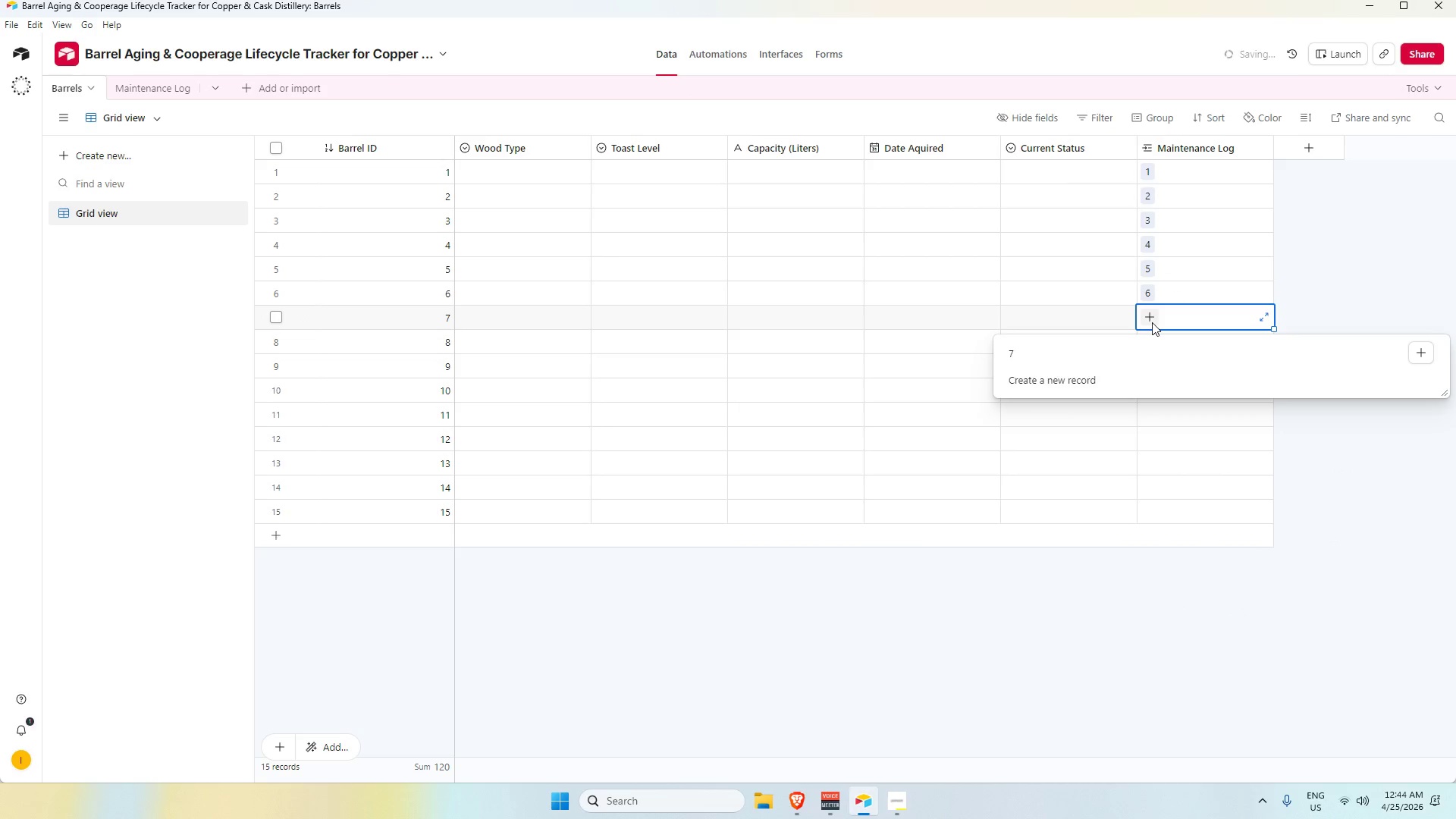 
key(Enter)
 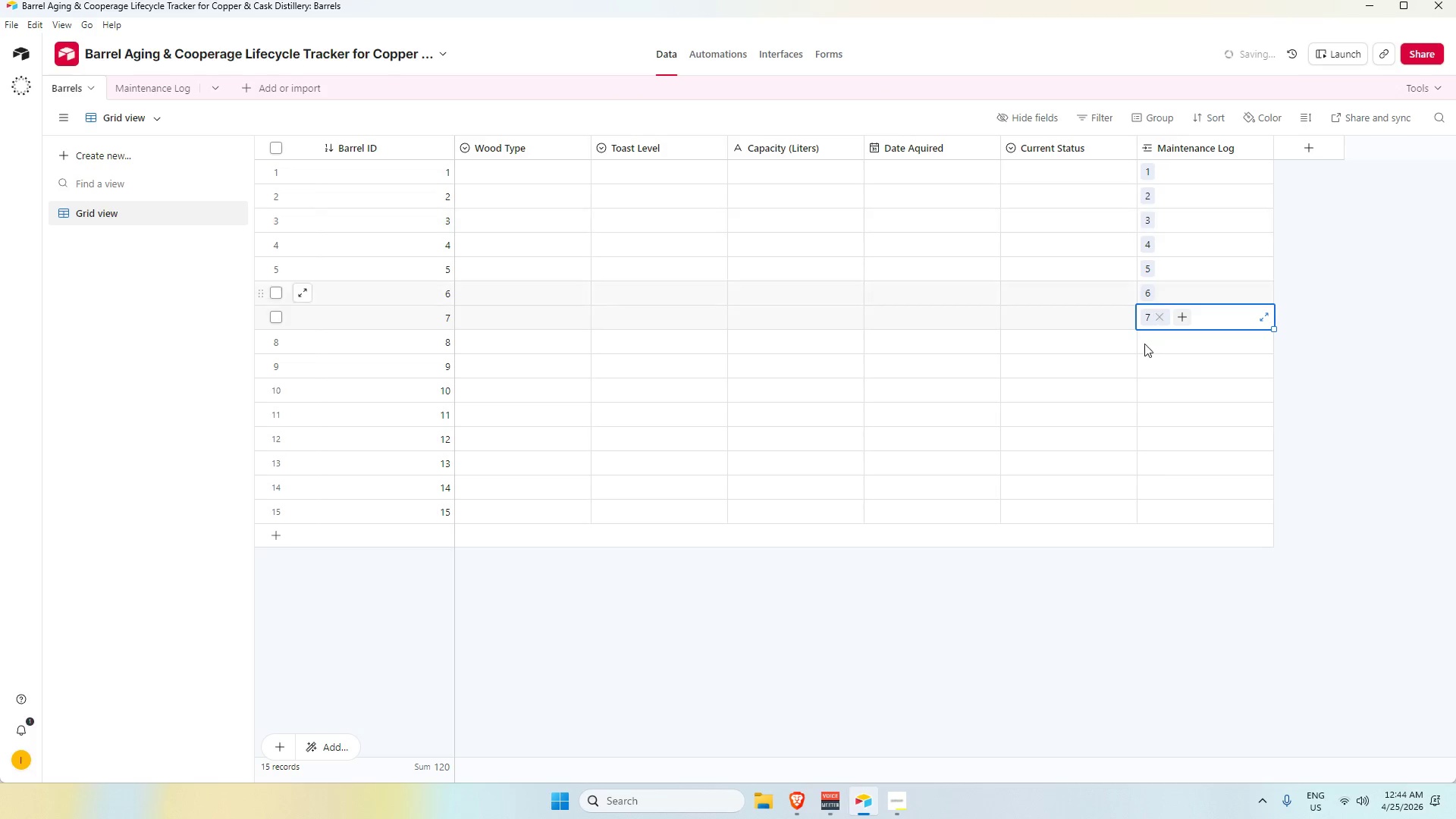 
double_click([1145, 341])
 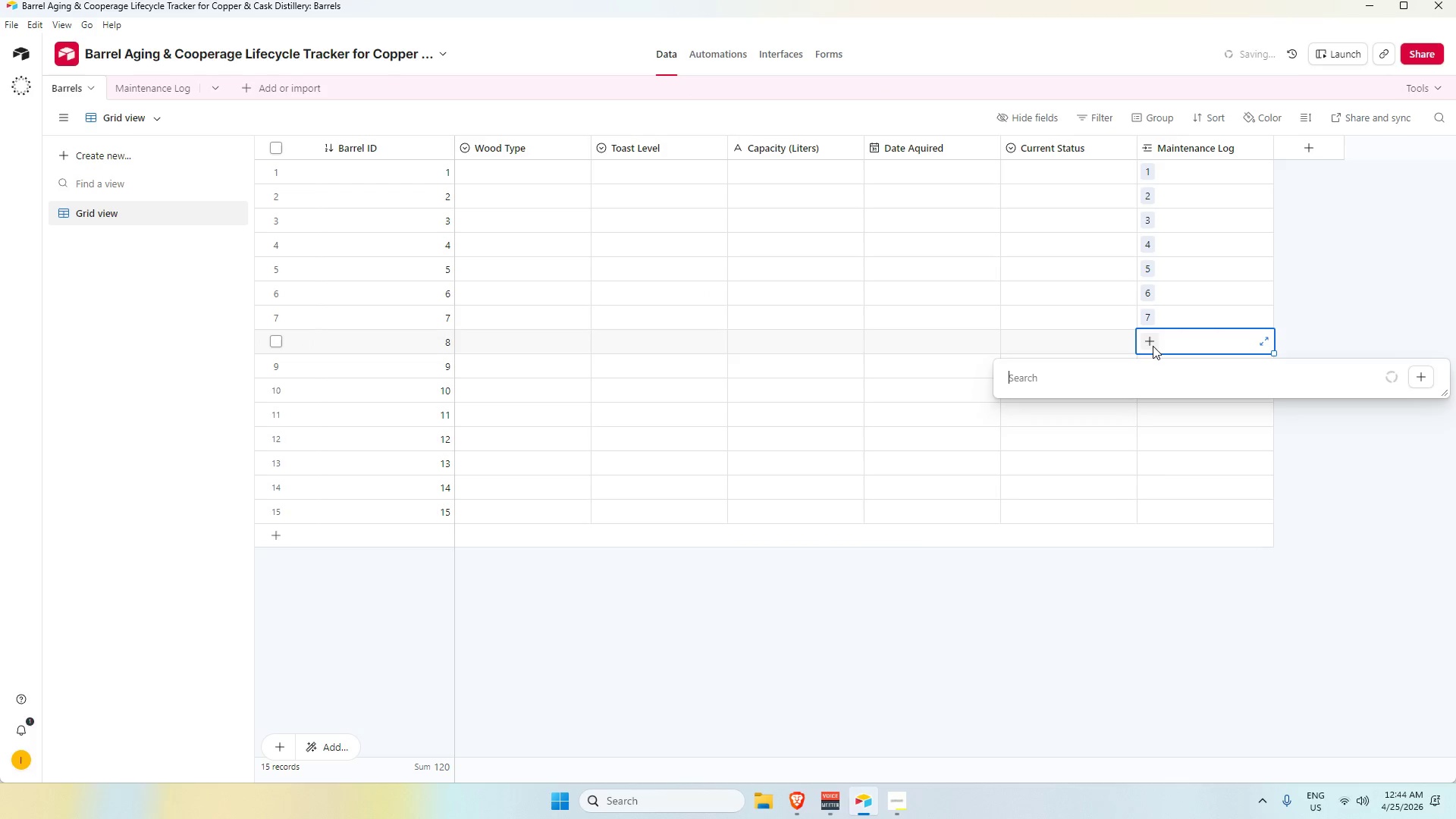 
mouse_move([1134, 372])
 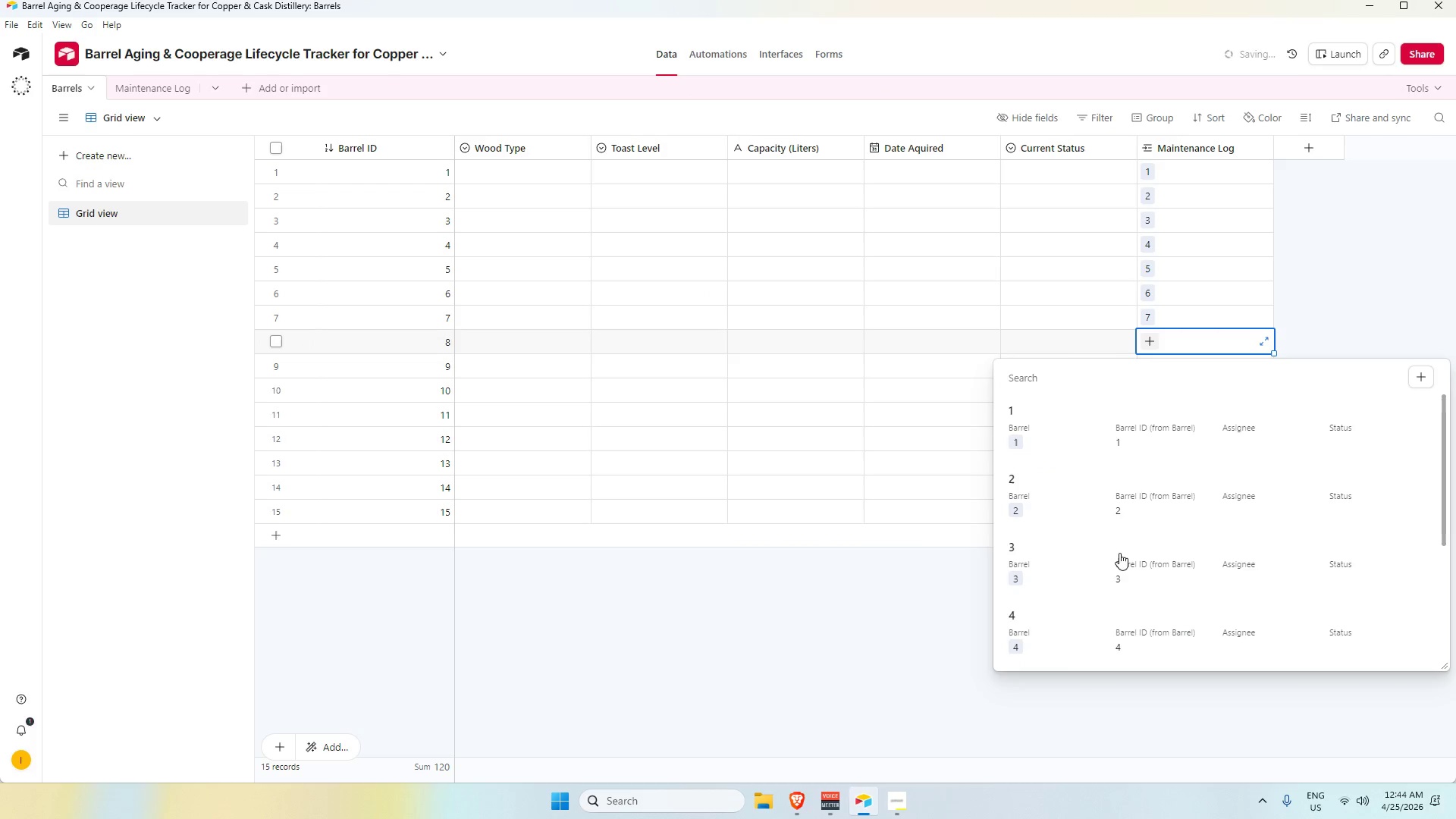 
scroll: coordinate [1160, 607], scroll_direction: down, amount: 9.0
 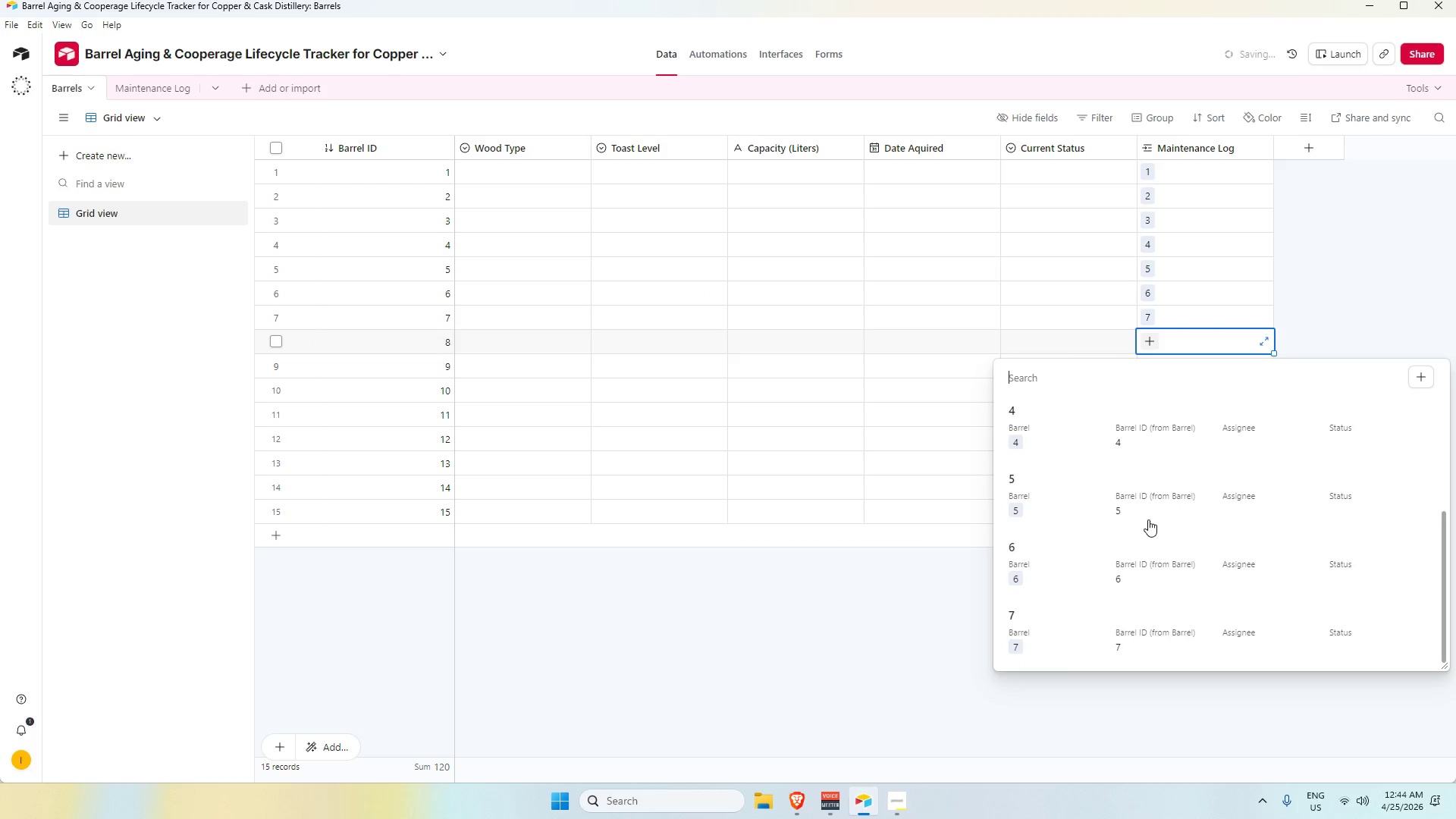 
key(Numpad8)
 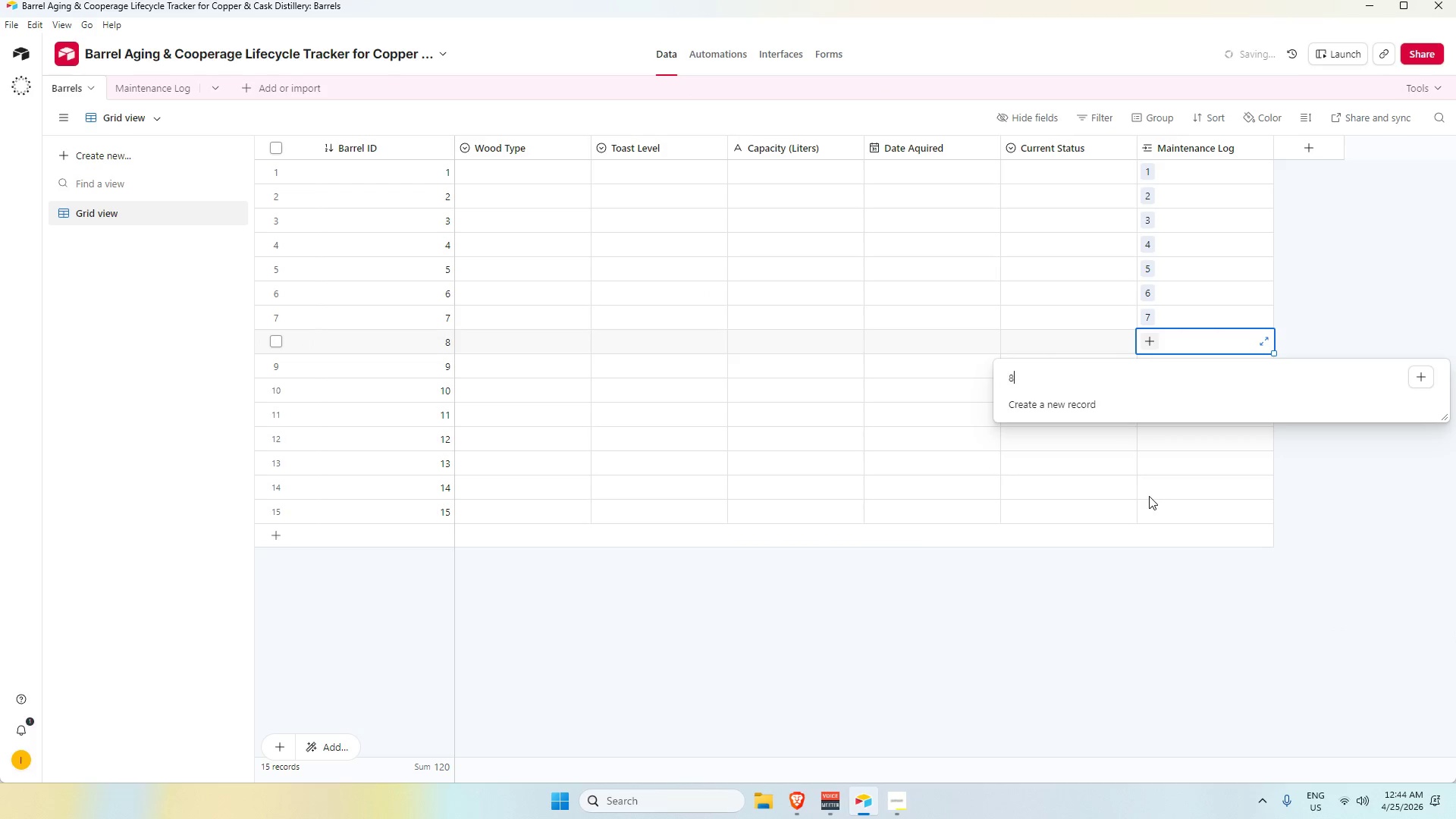 
key(Enter)
 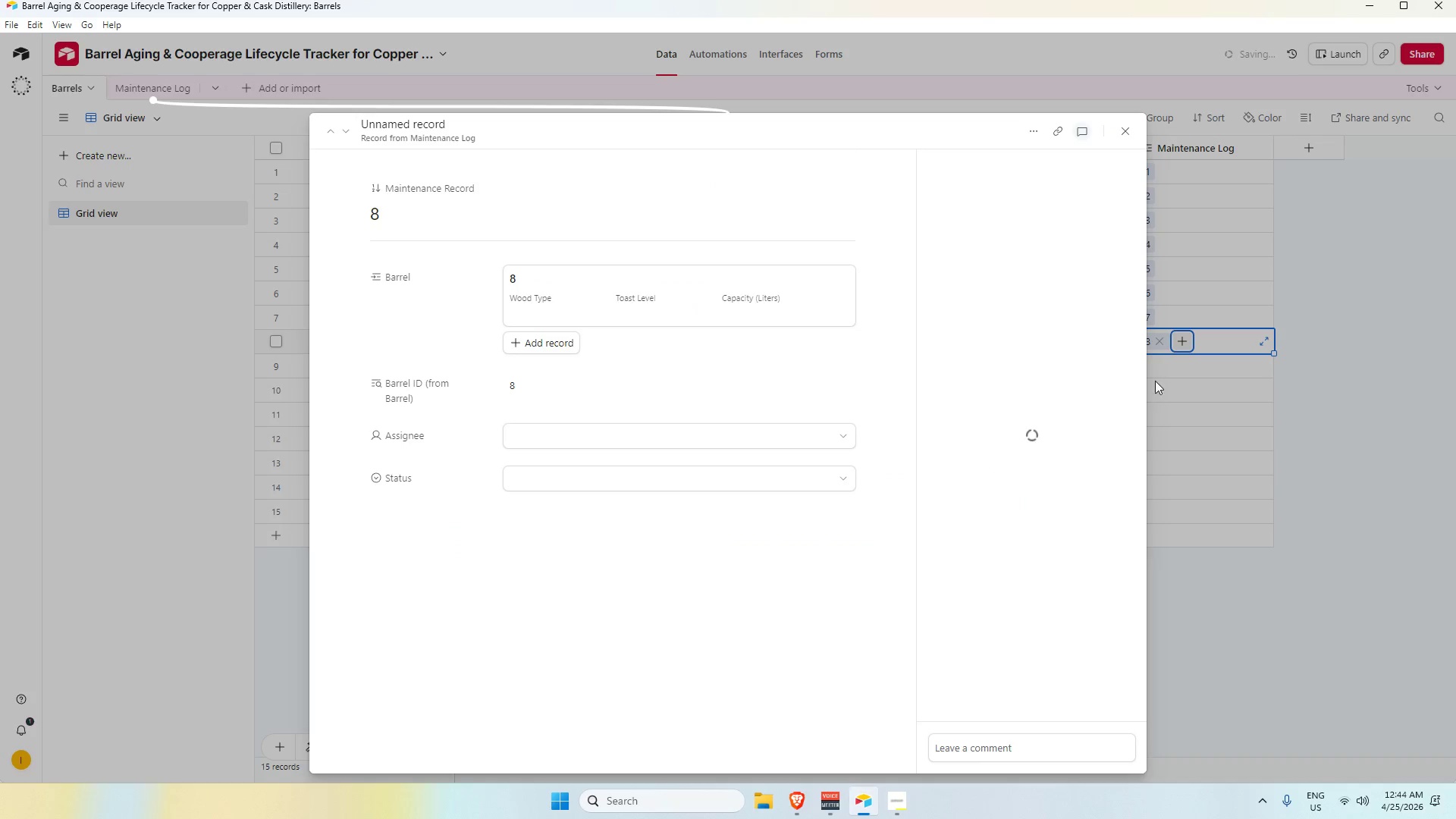 
left_click([1152, 363])
 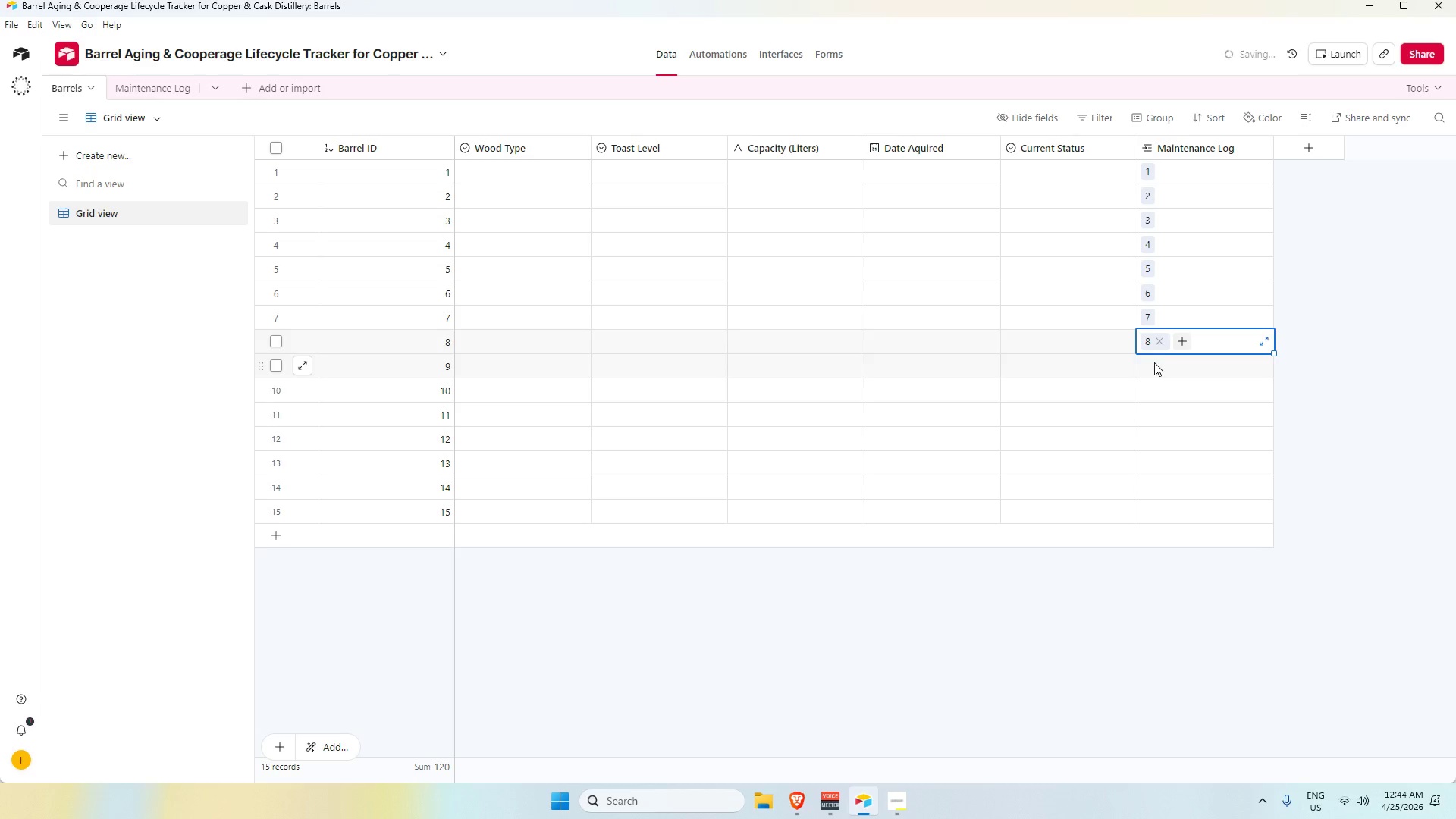 
double_click([1153, 362])
 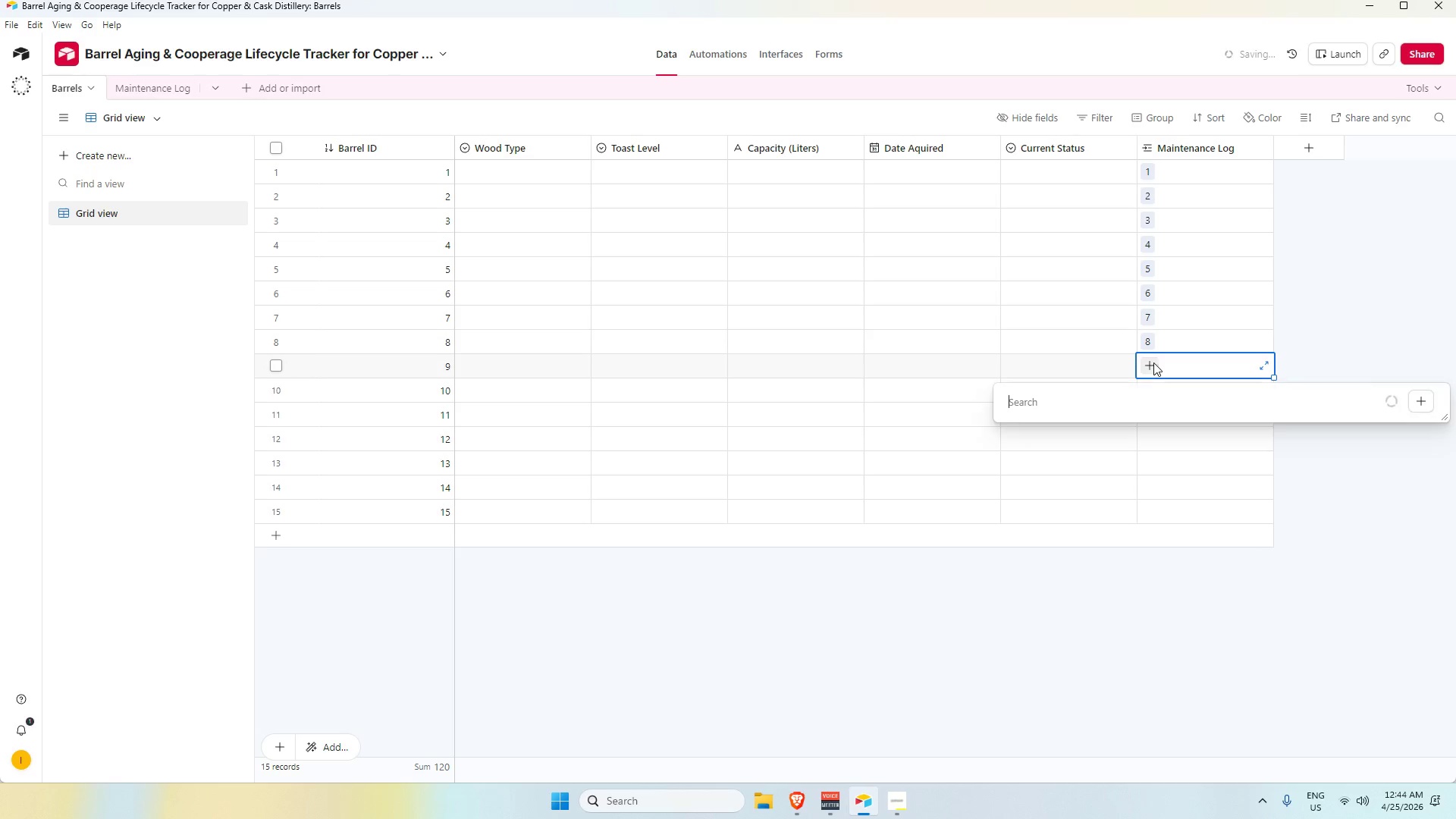 
mouse_move([1127, 404])
 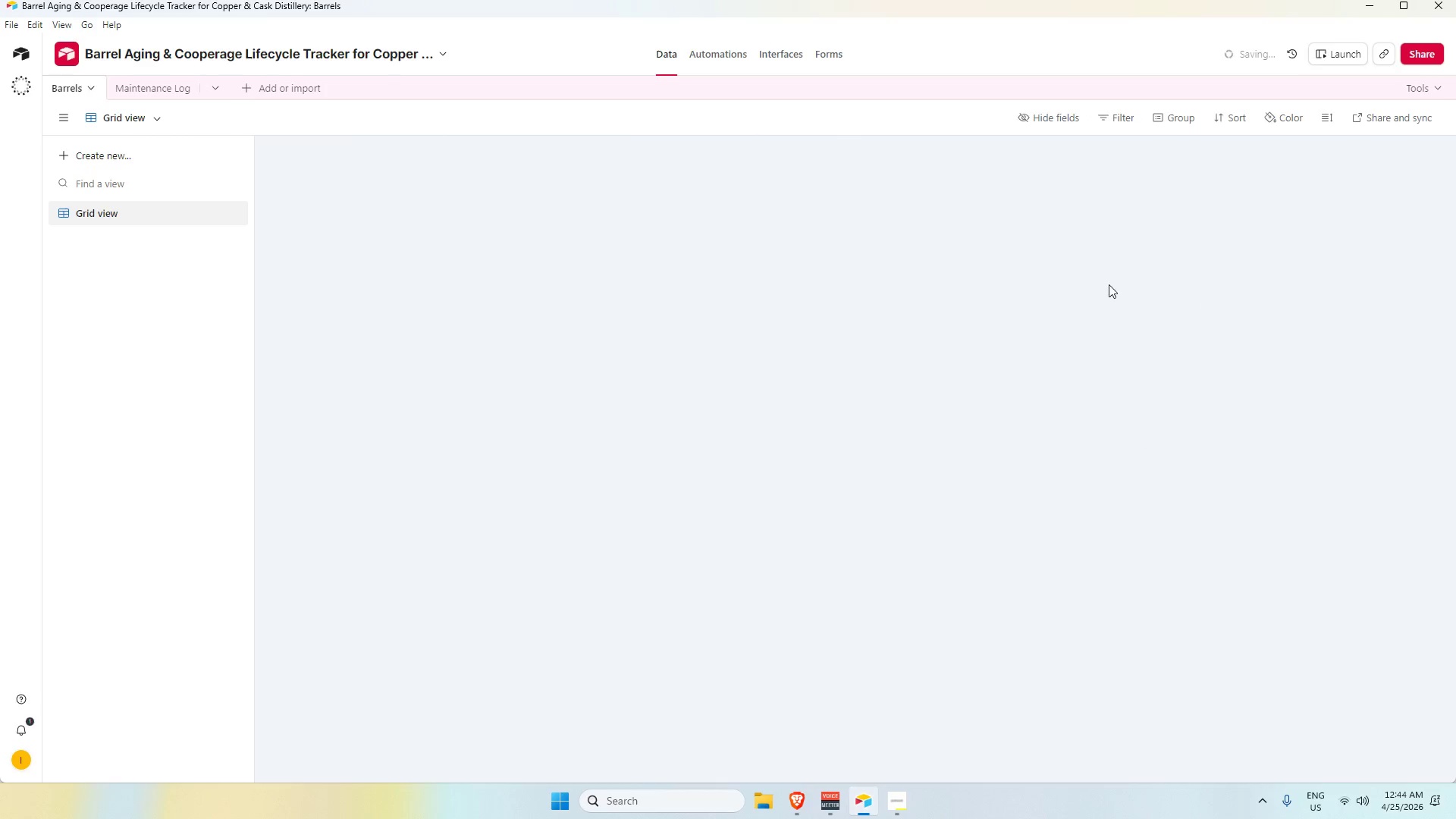 
double_click([1147, 371])
 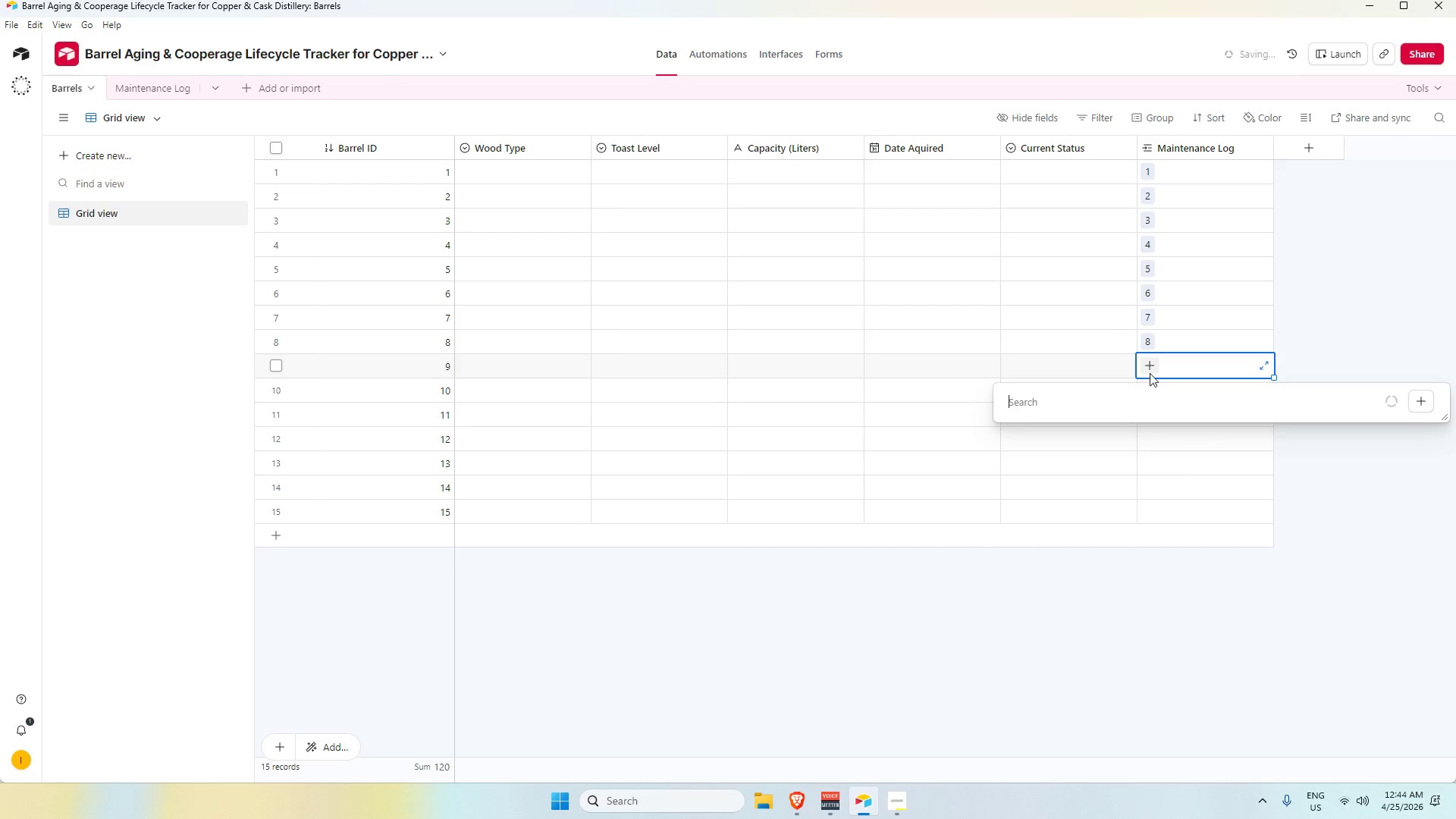 
mouse_move([1141, 410])
 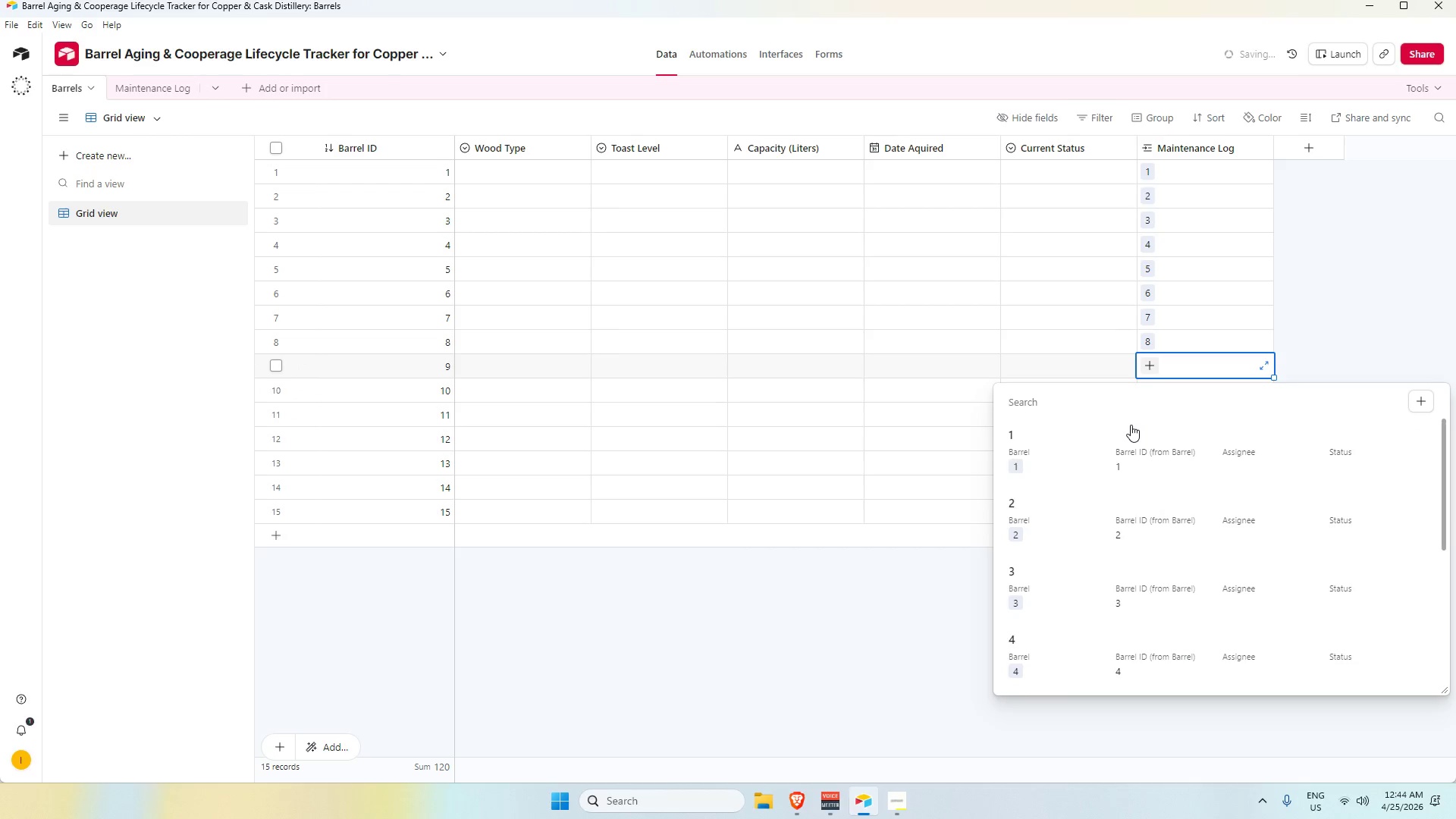 
key(Numpad9)
 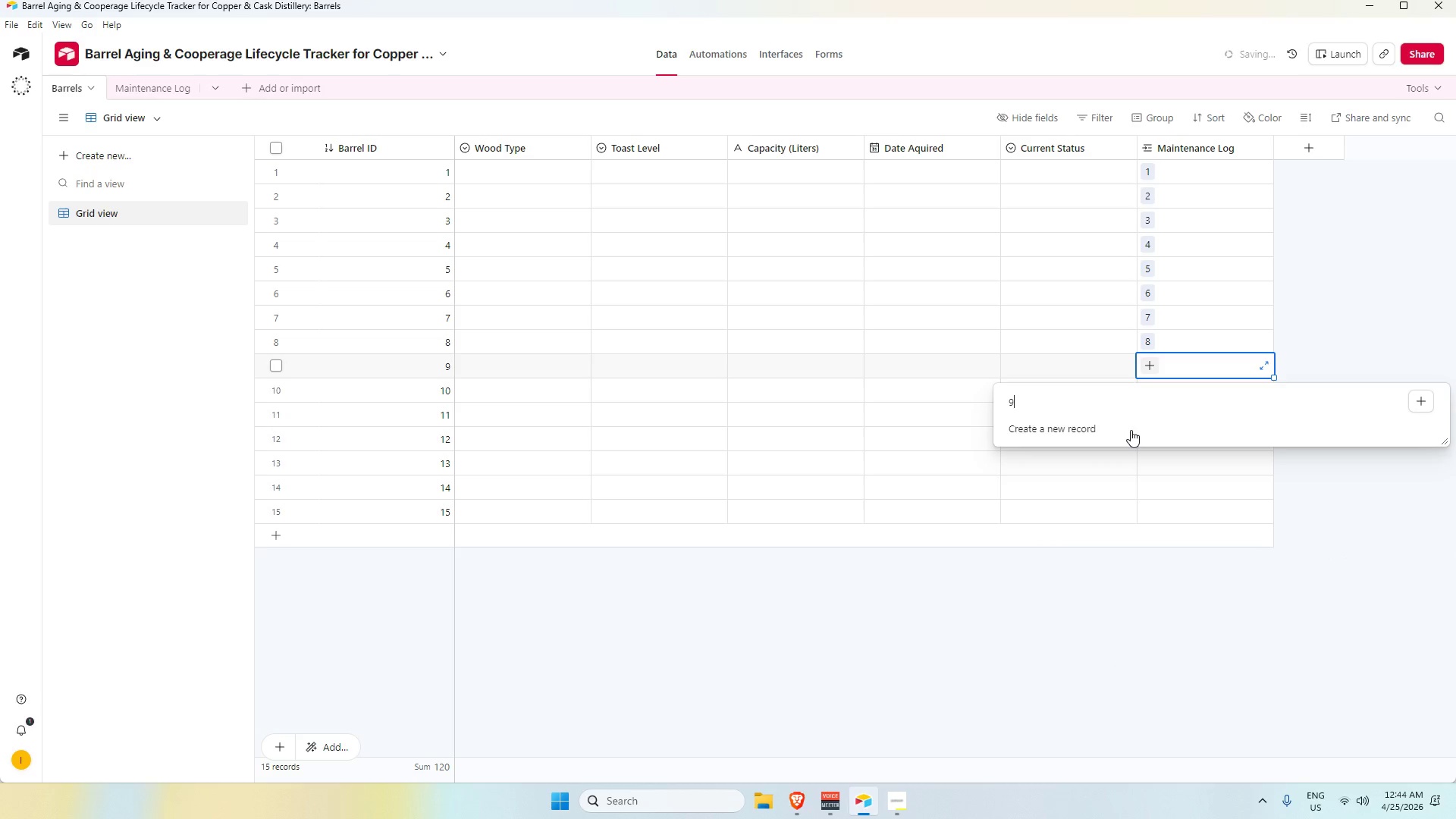 
key(Enter)
 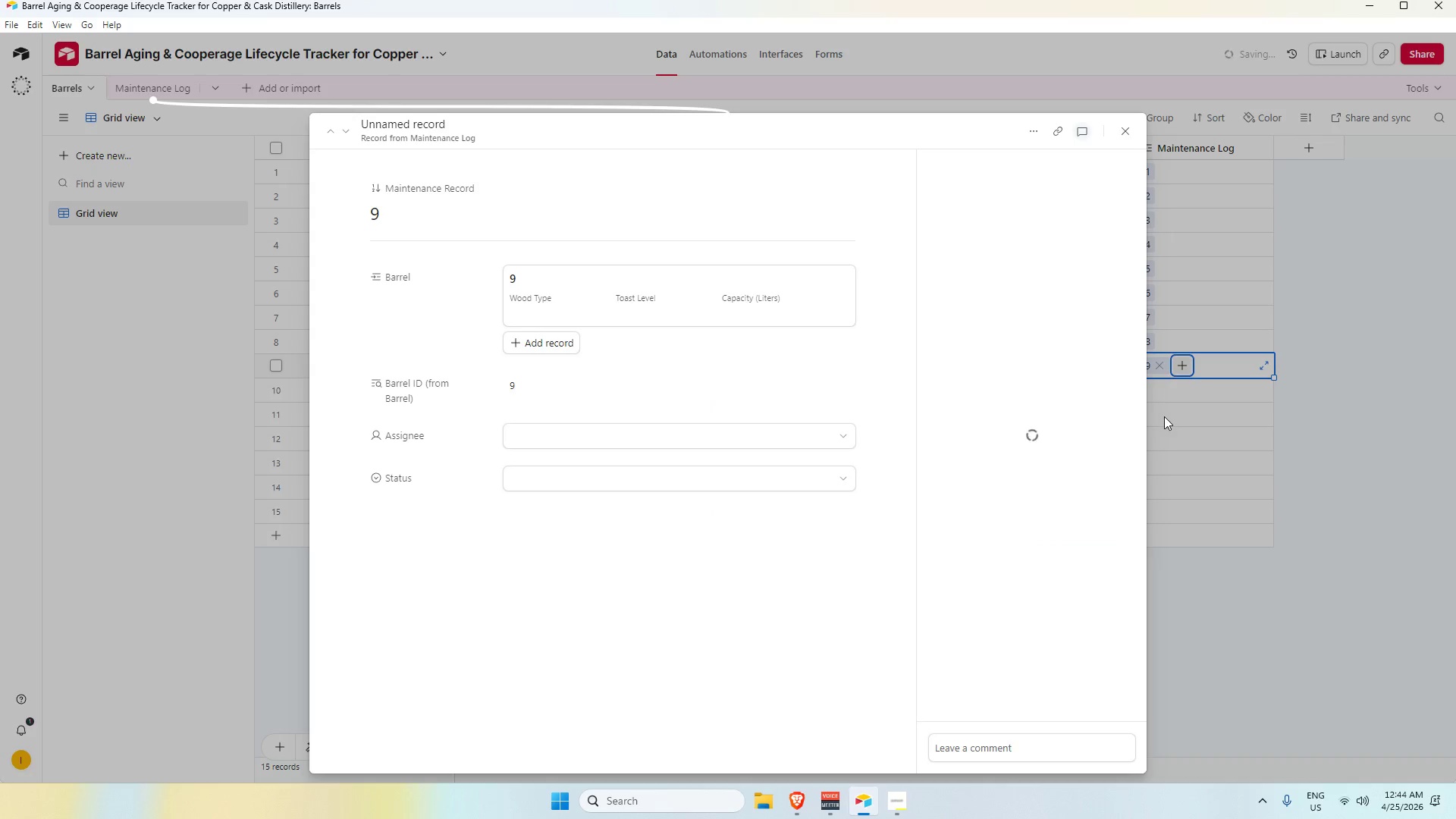 
left_click([1164, 417])
 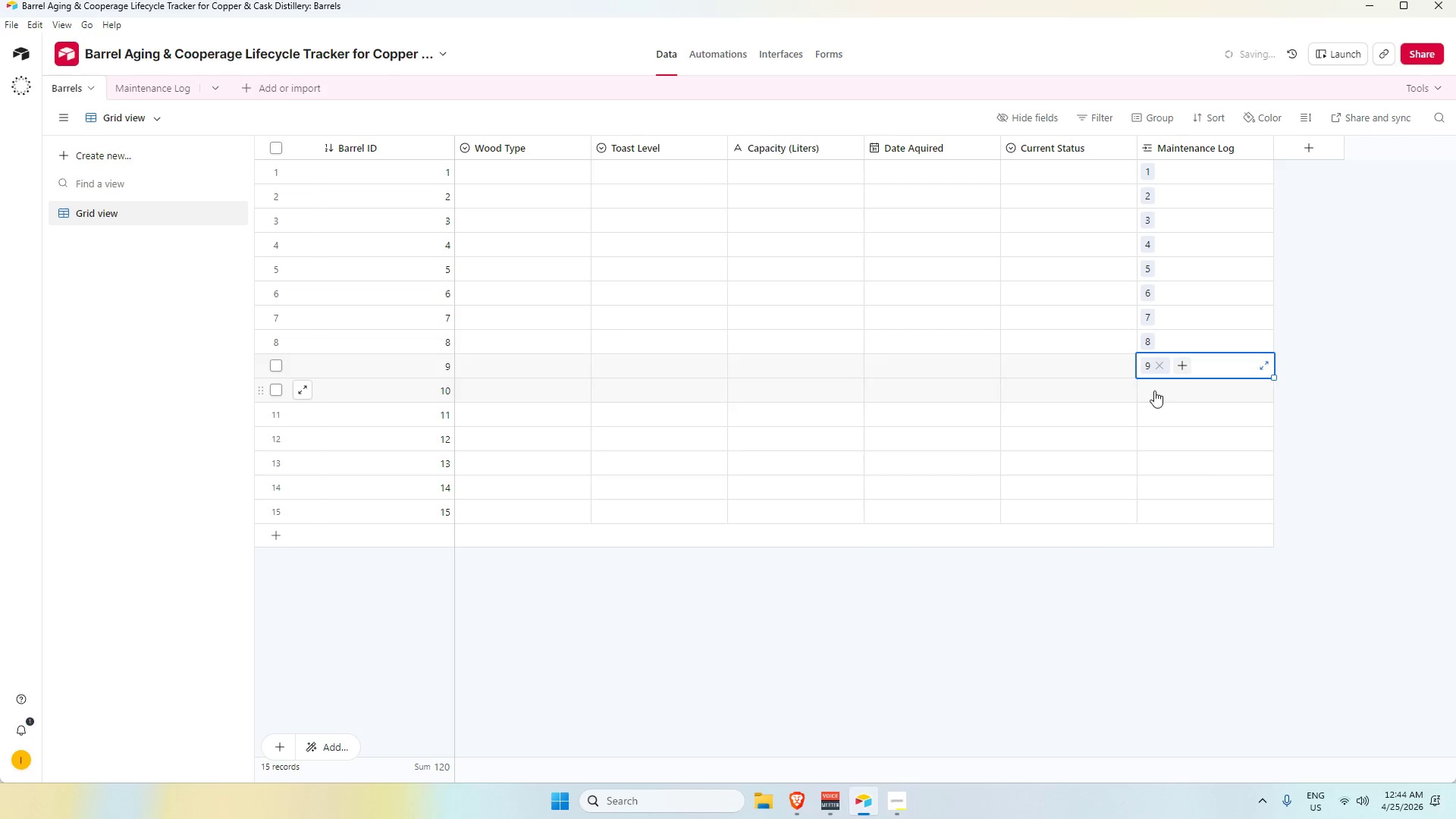 
double_click([1152, 391])
 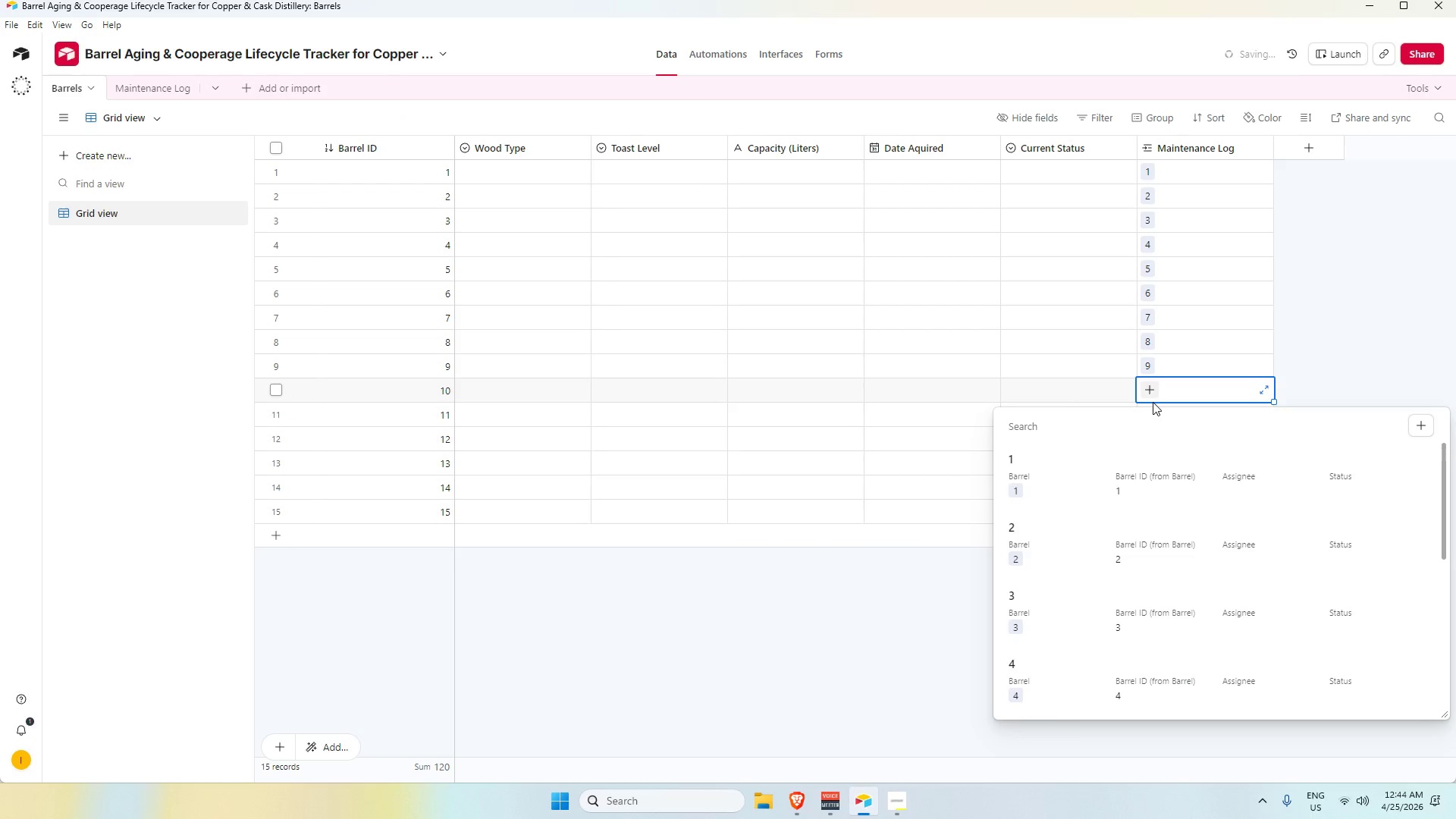 
key(Numpad1)
 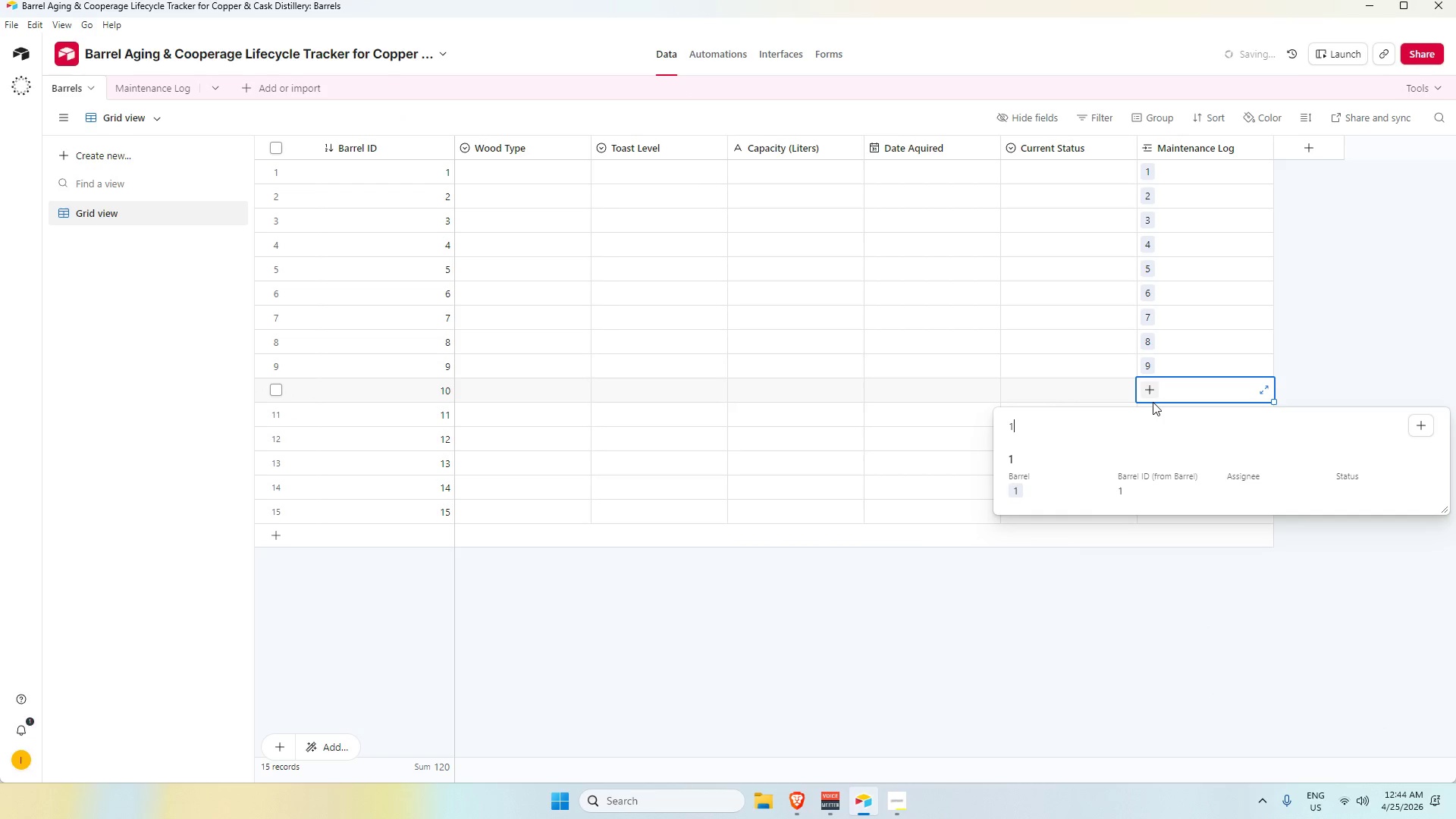 
key(Numpad0)
 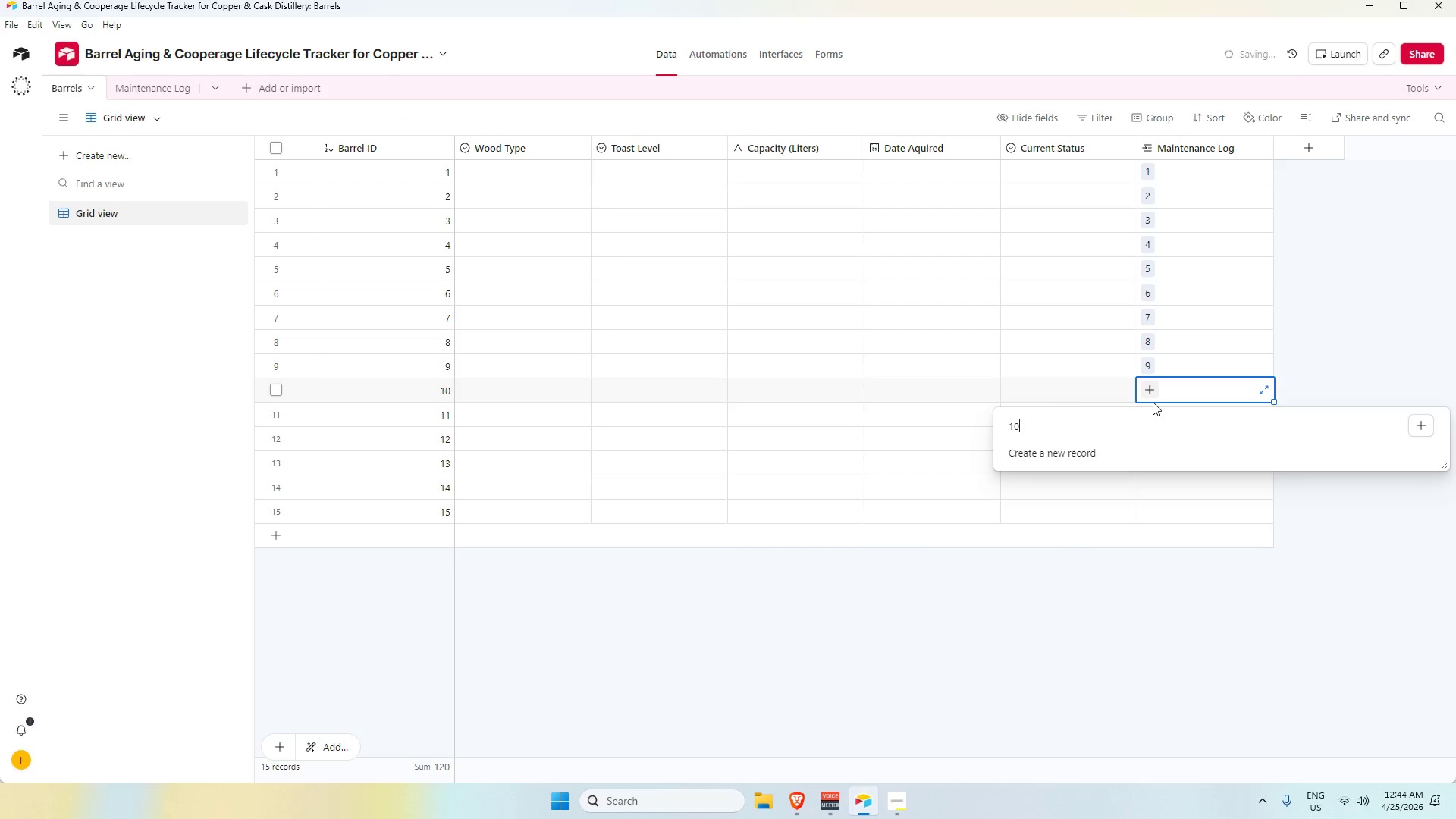 
key(Enter)
 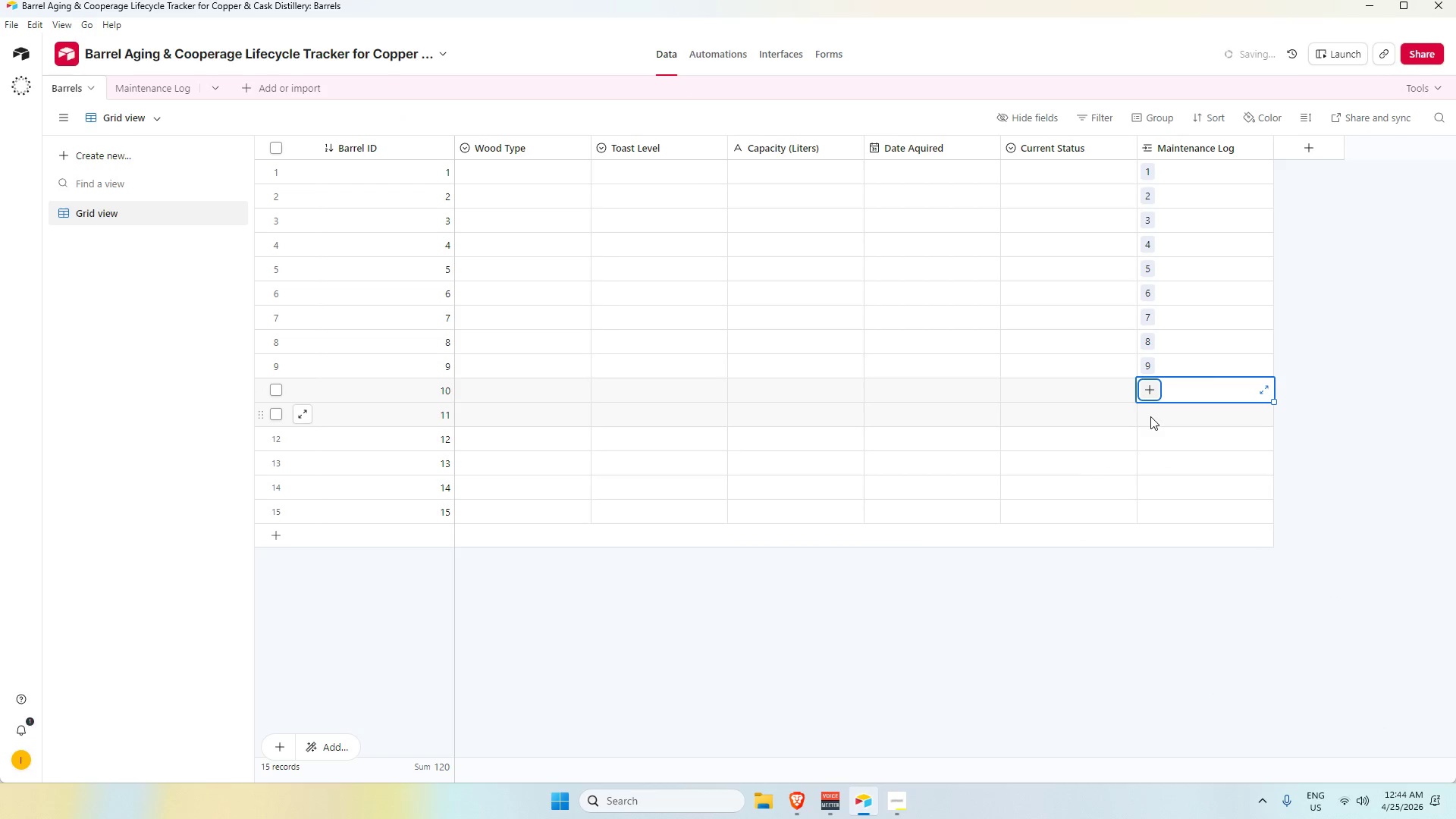 
double_click([1150, 416])
 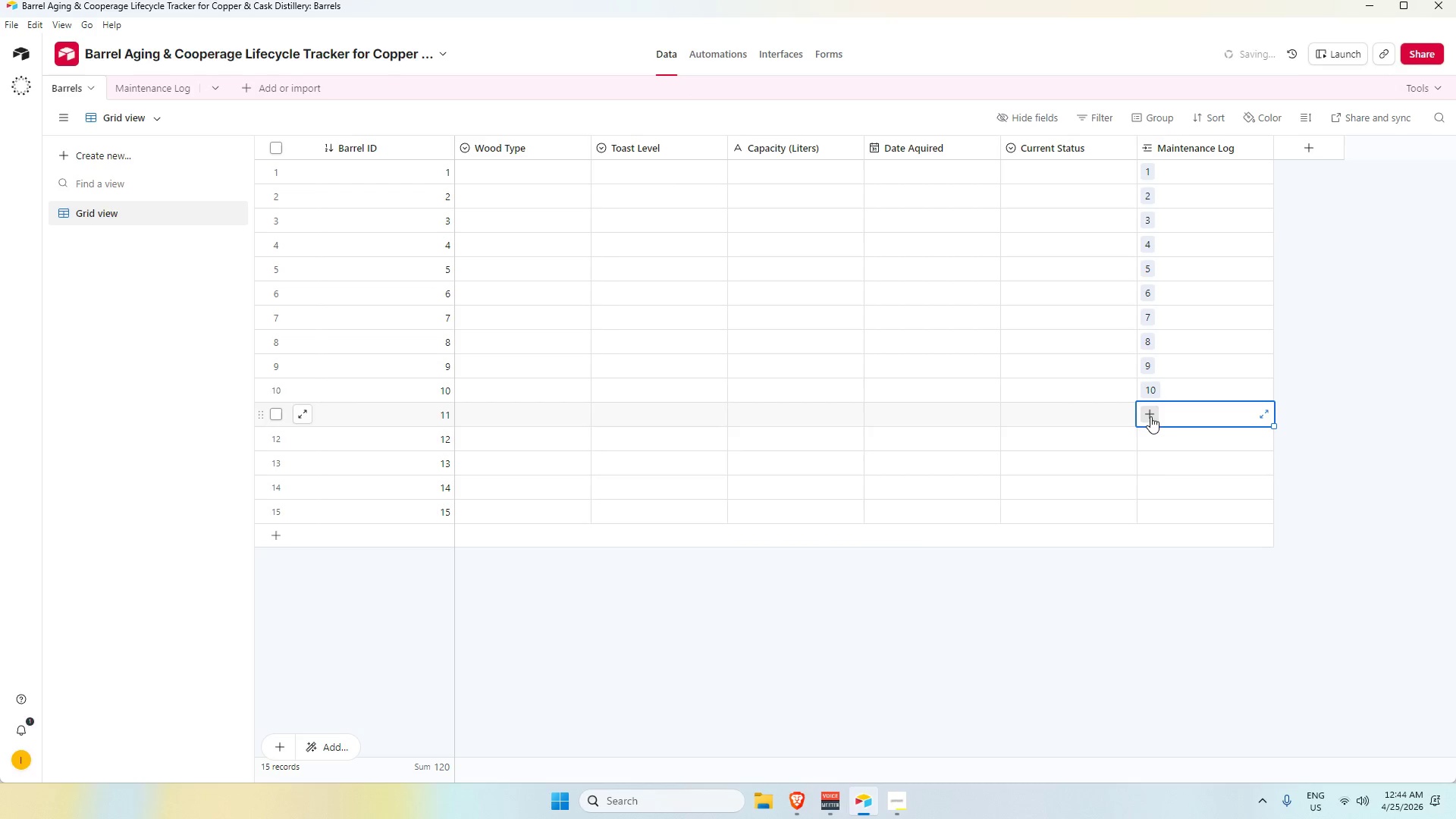 
left_click([1150, 416])
 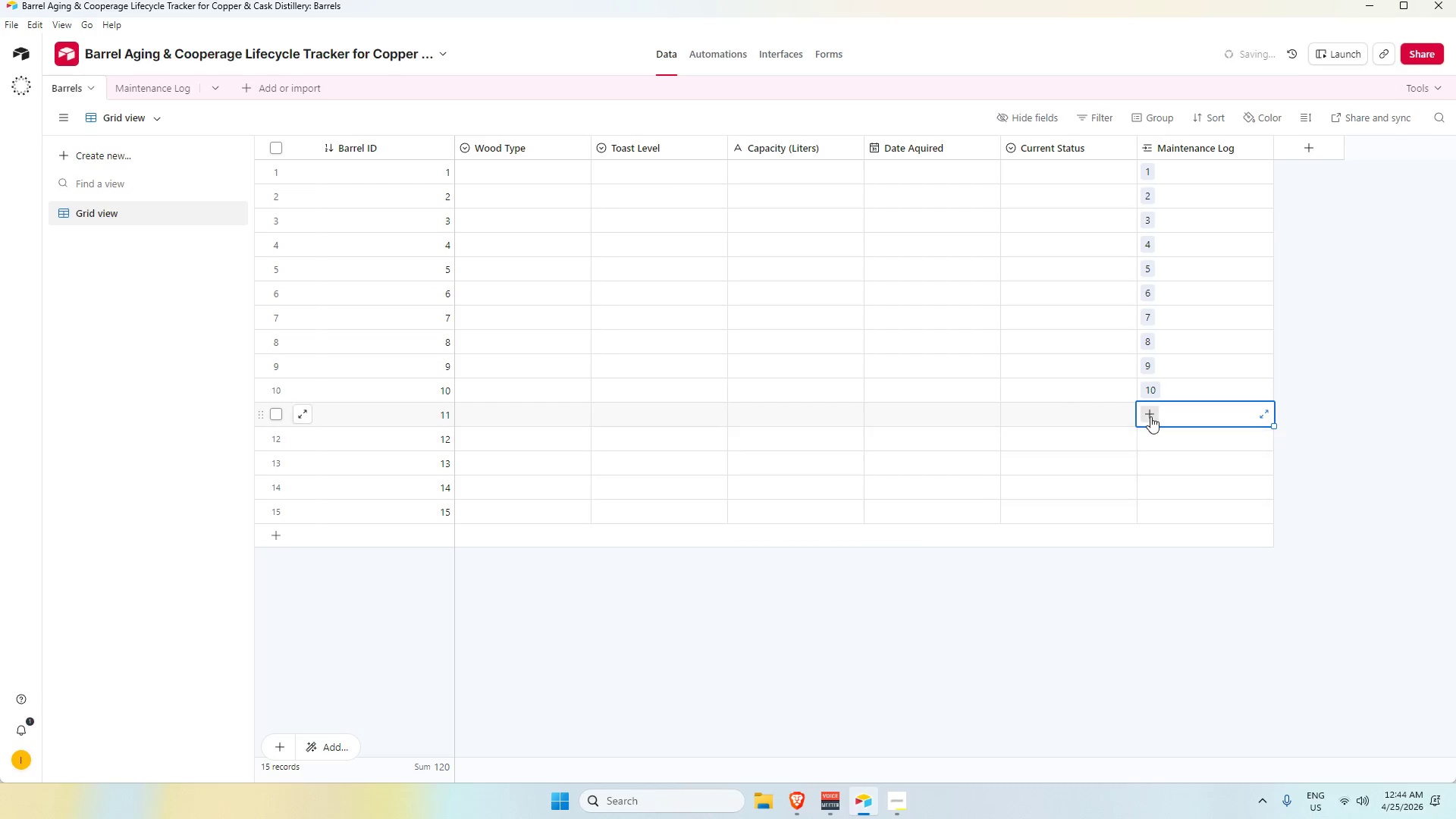 
double_click([1150, 416])
 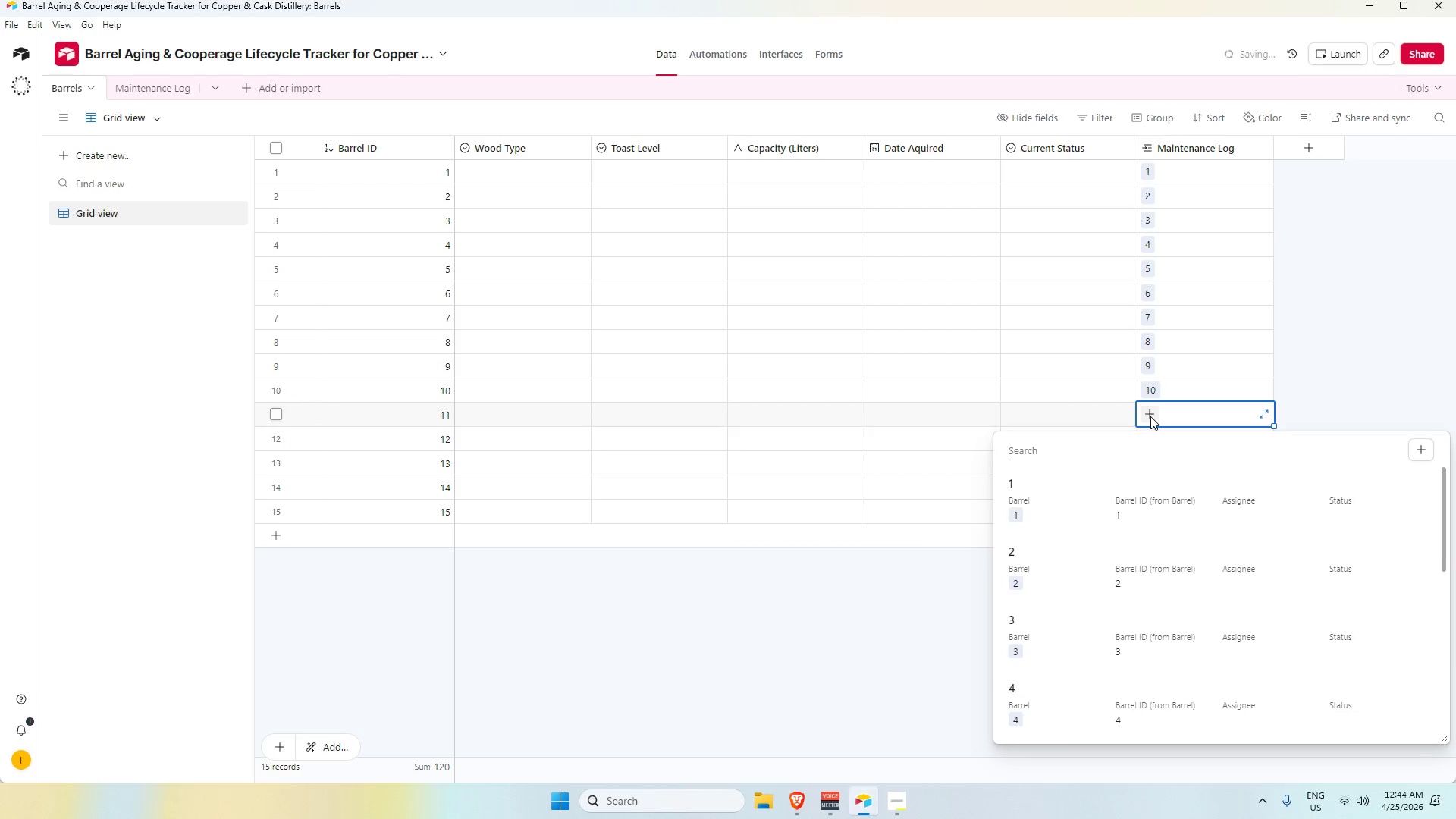 
key(Numpad1)
 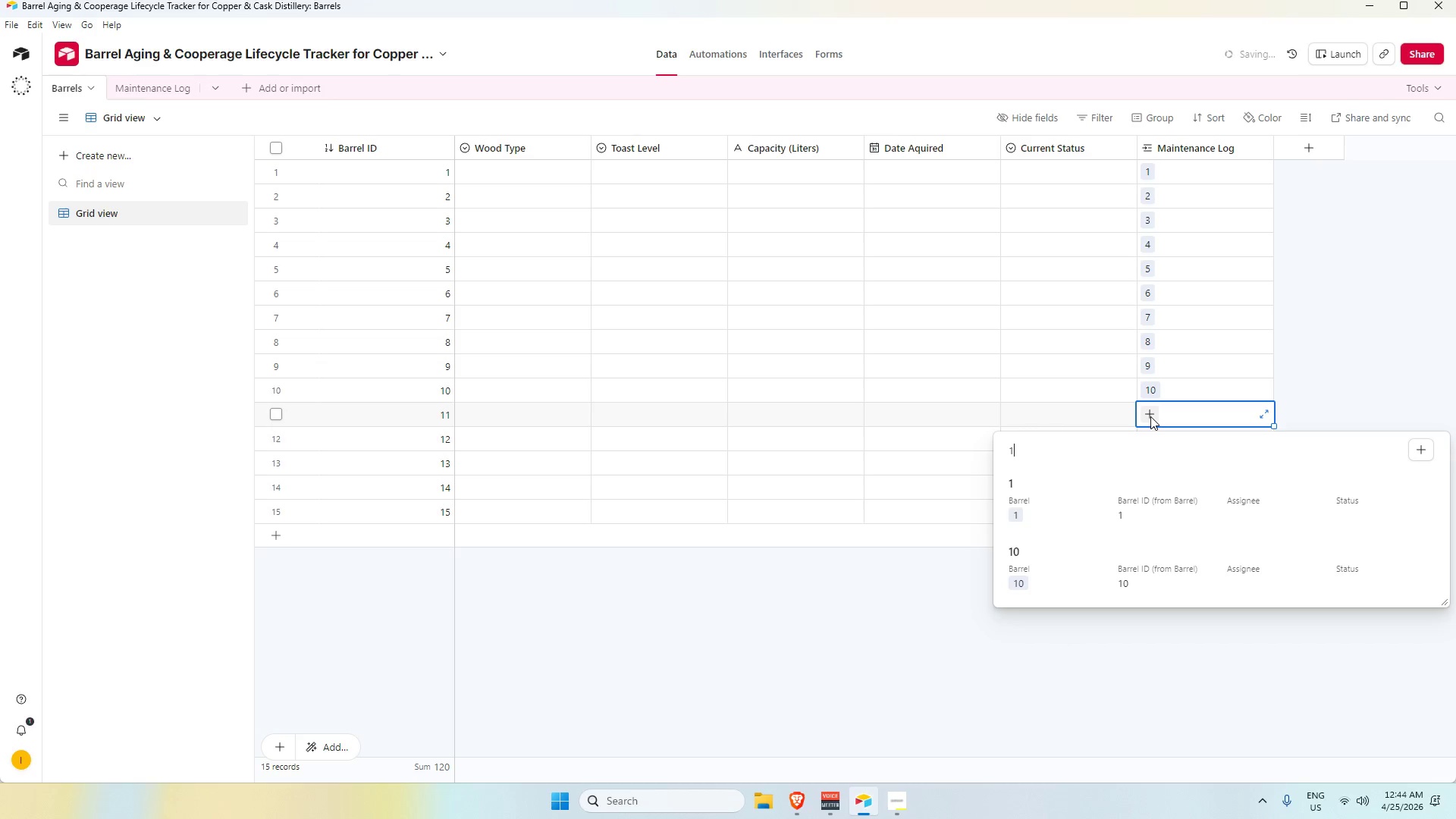 
key(Numpad2)
 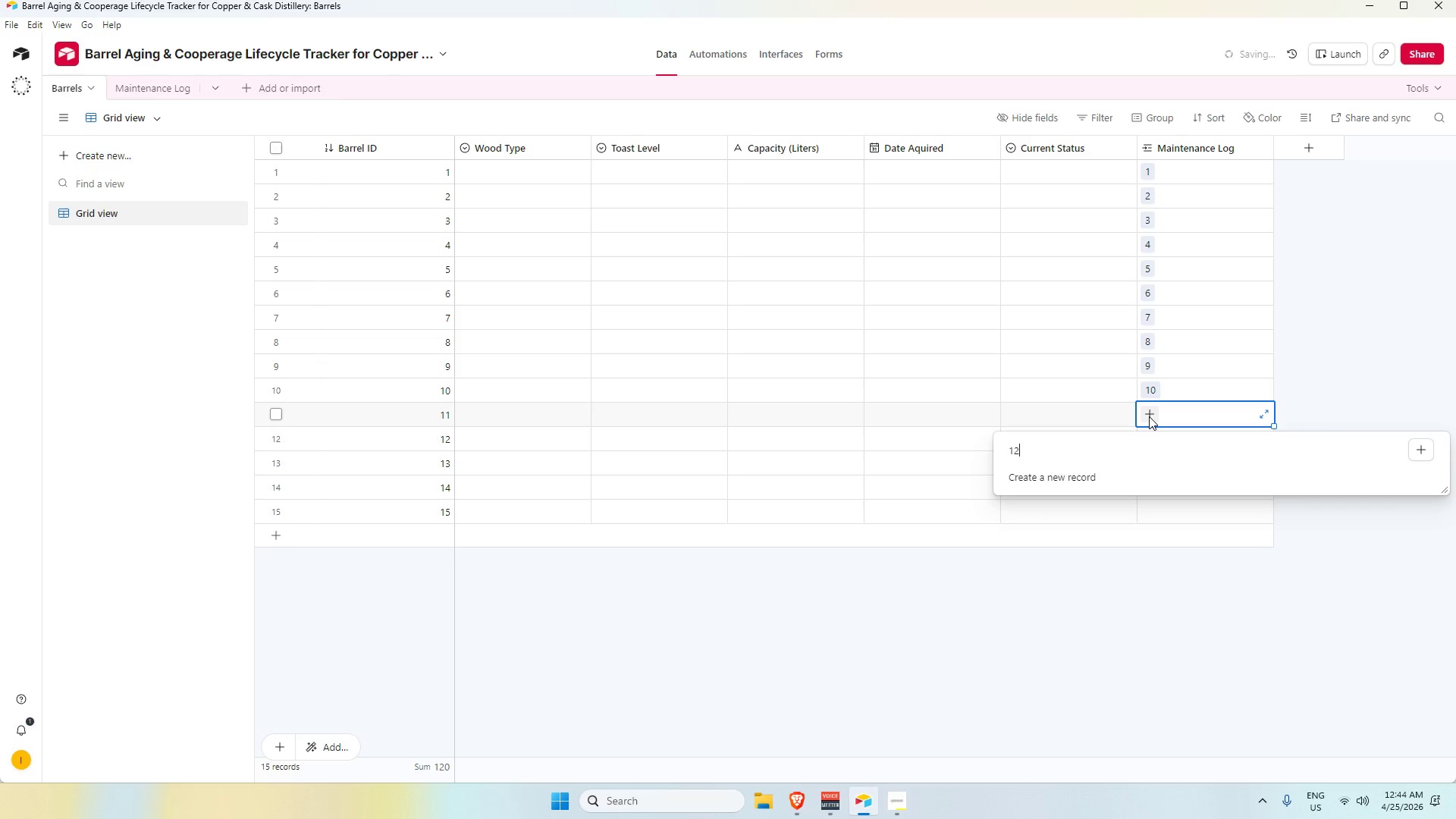 
key(Backspace)
 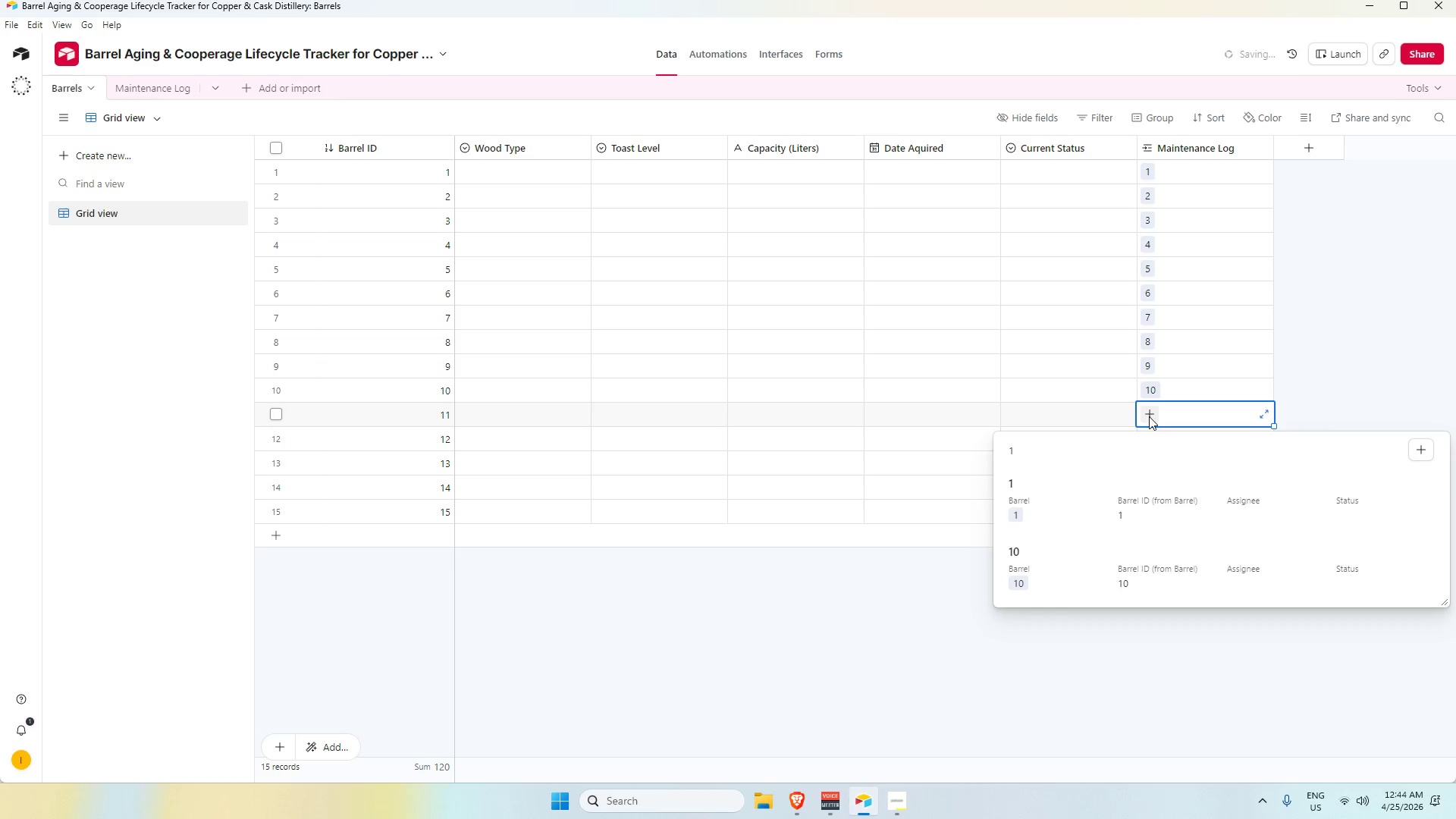 
key(Numpad1)
 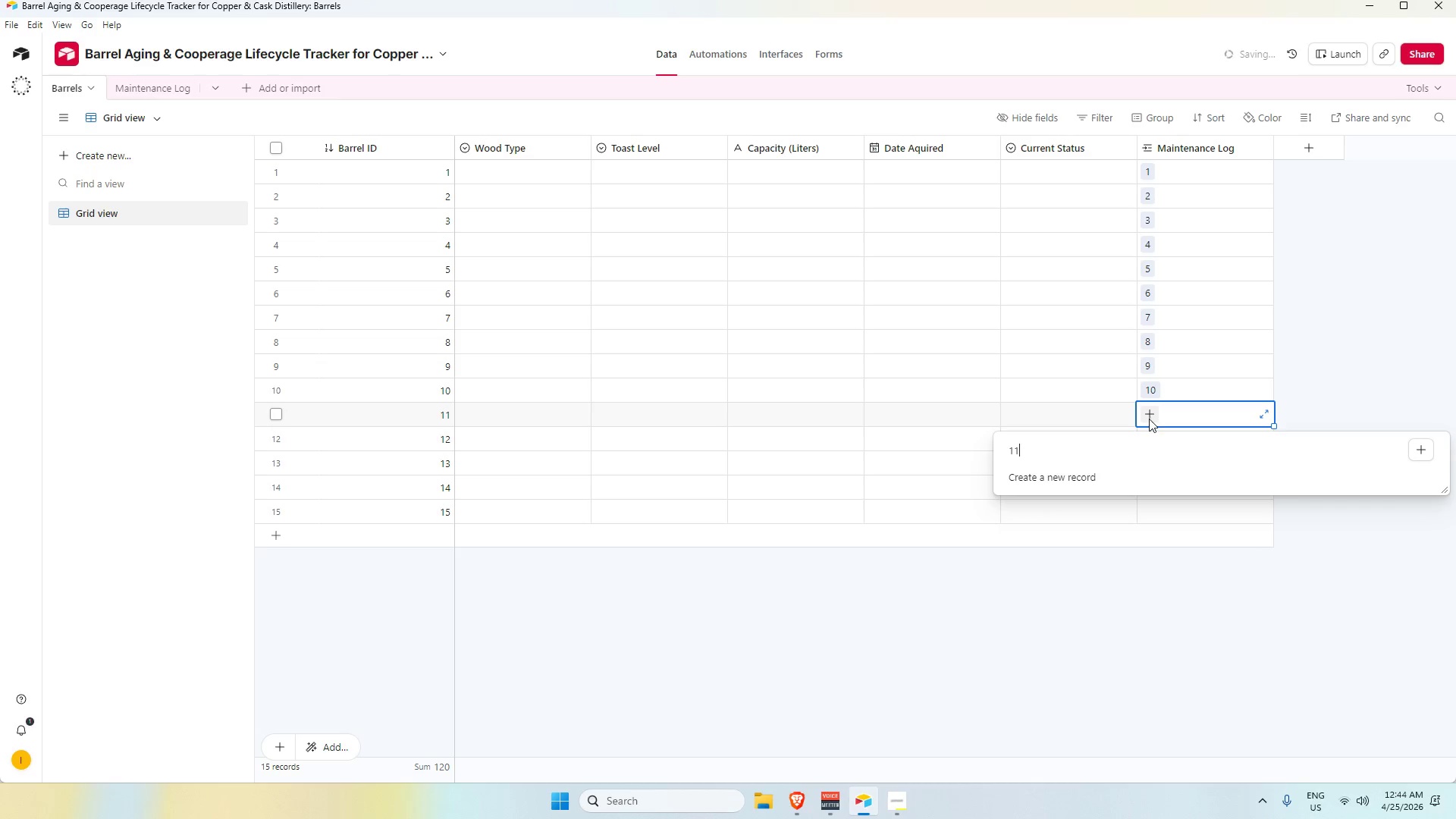 
key(Enter)
 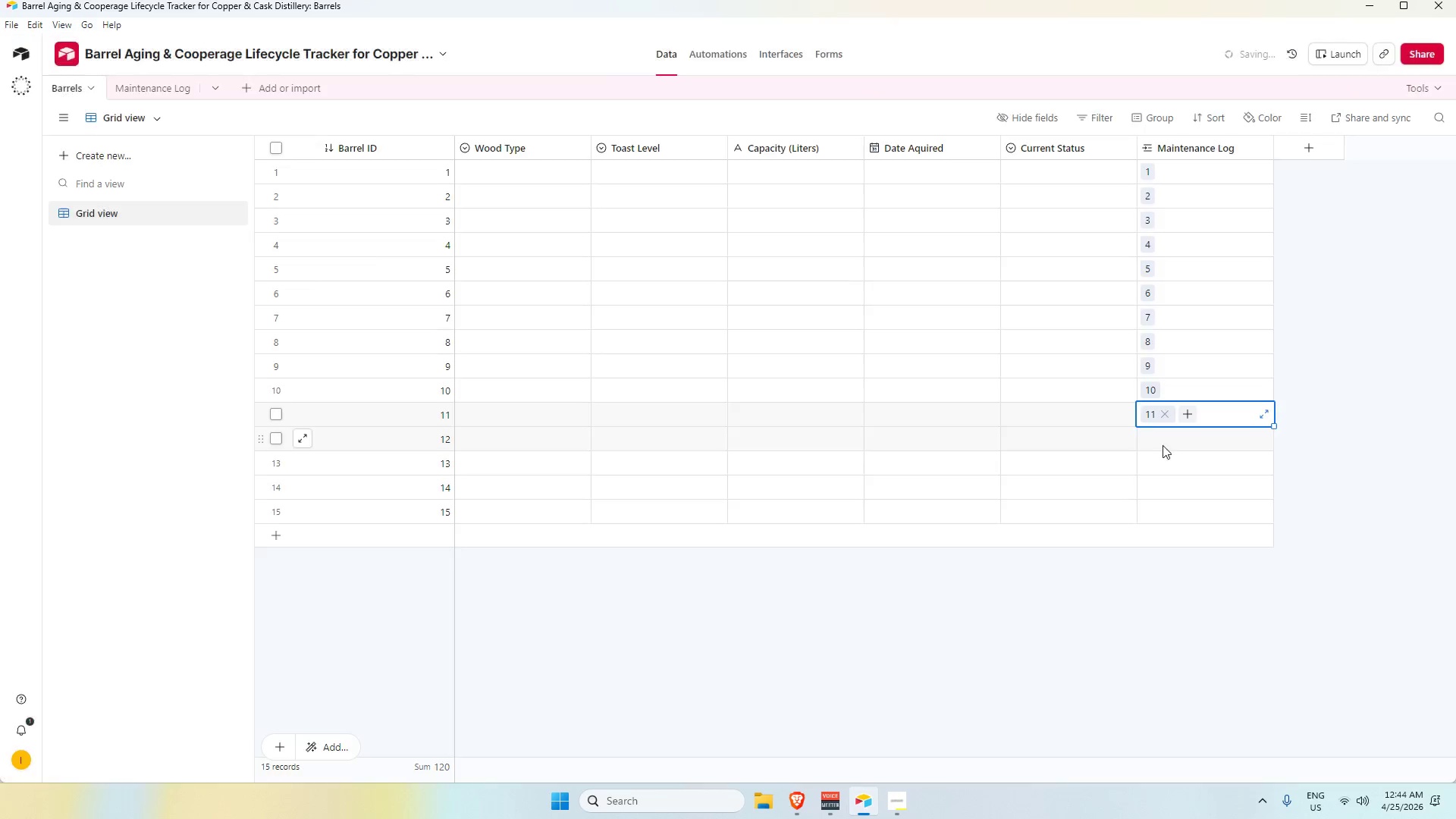 
double_click([1150, 443])
 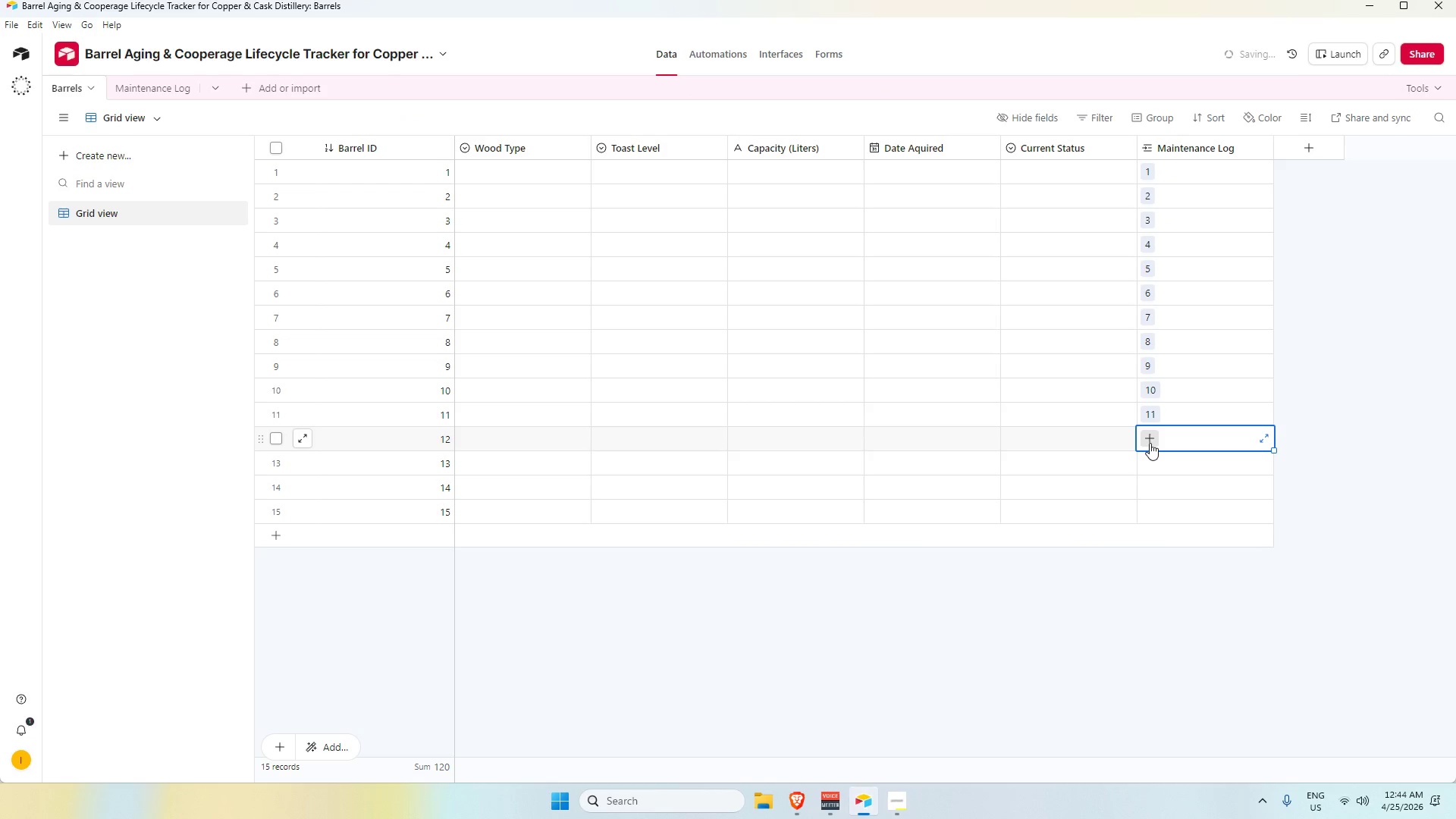 
triple_click([1150, 442])
 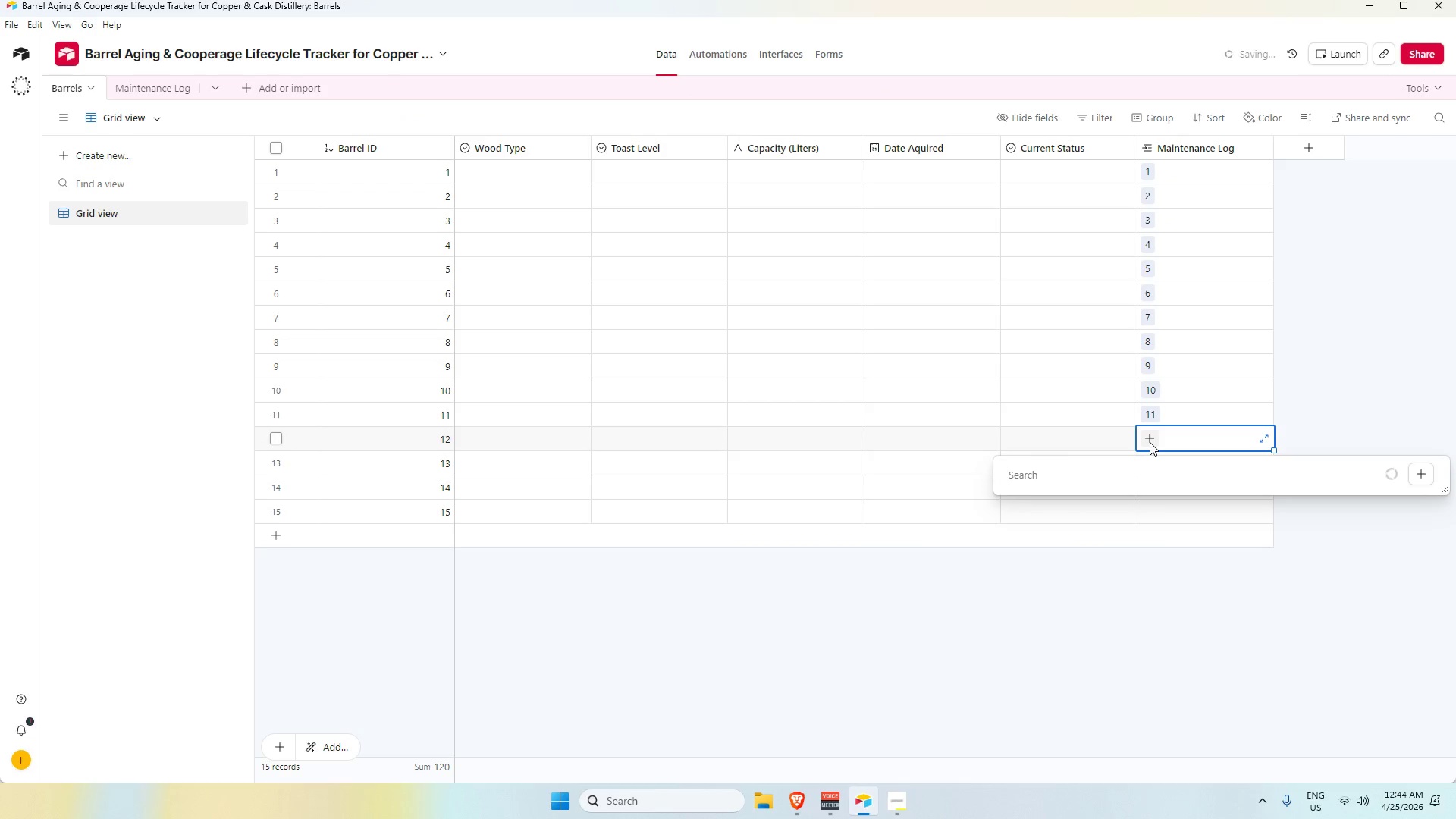 
key(Numpad1)
 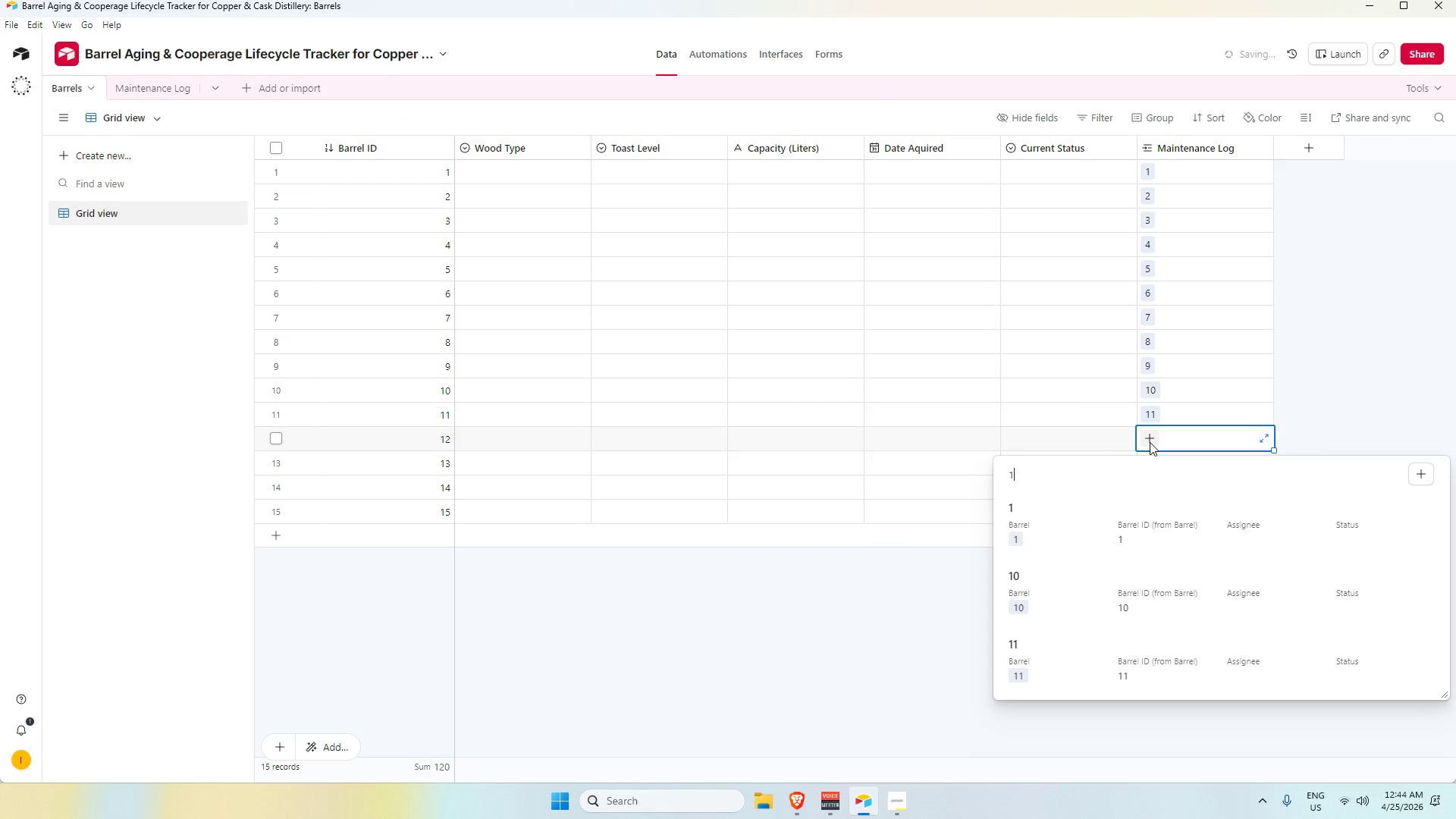 
key(Numpad2)
 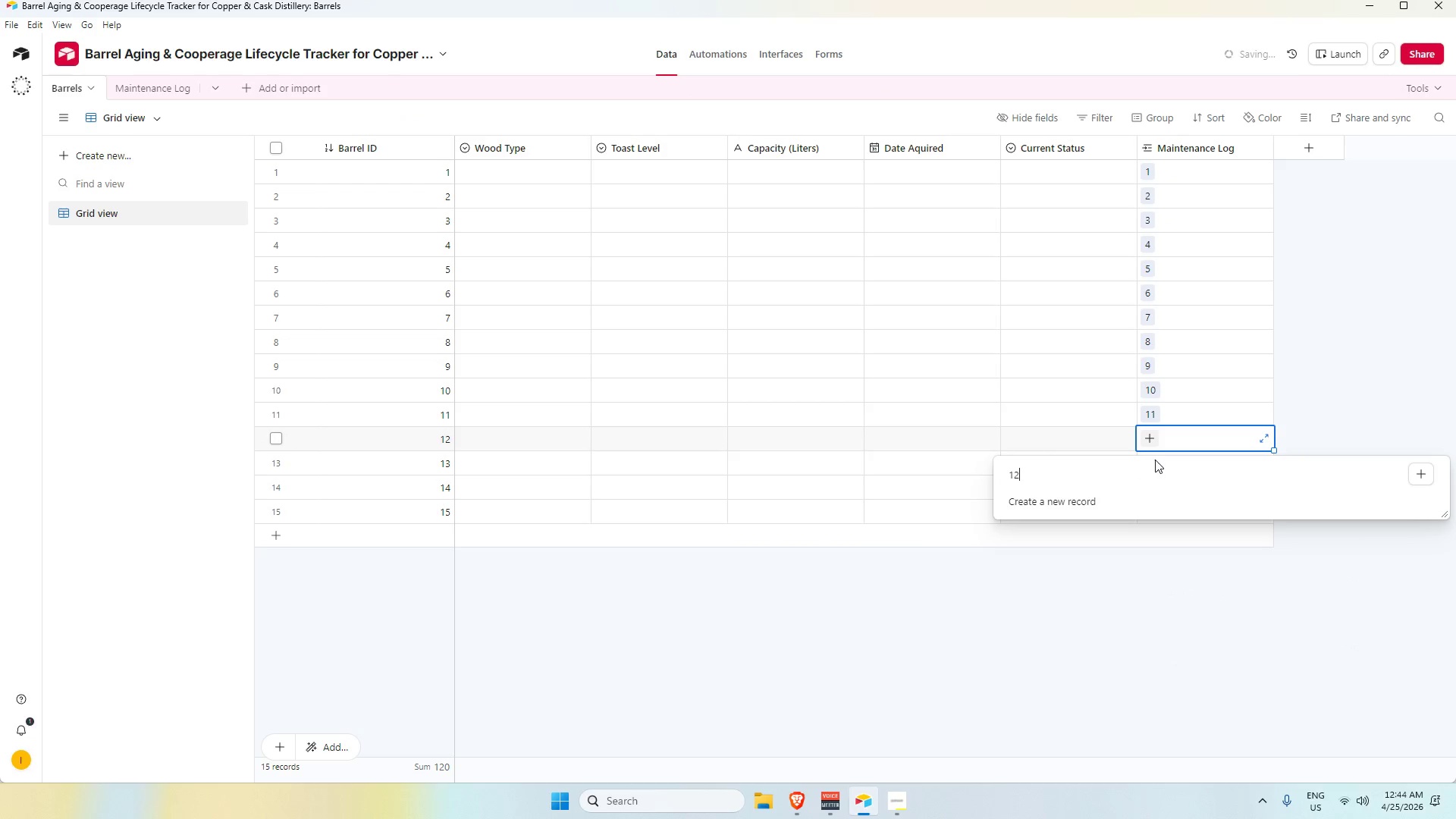 
key(Enter)
 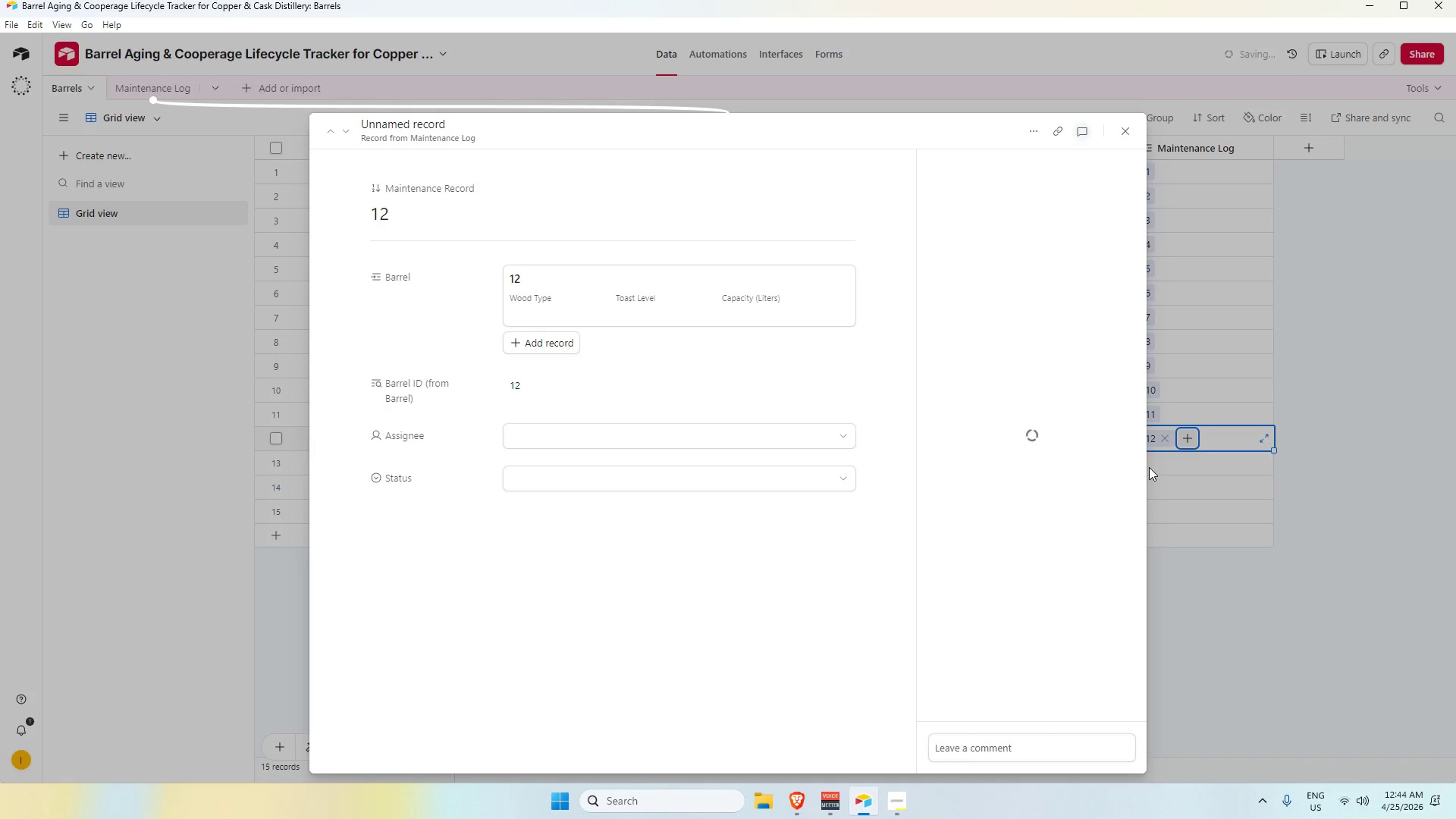 
left_click([1159, 467])
 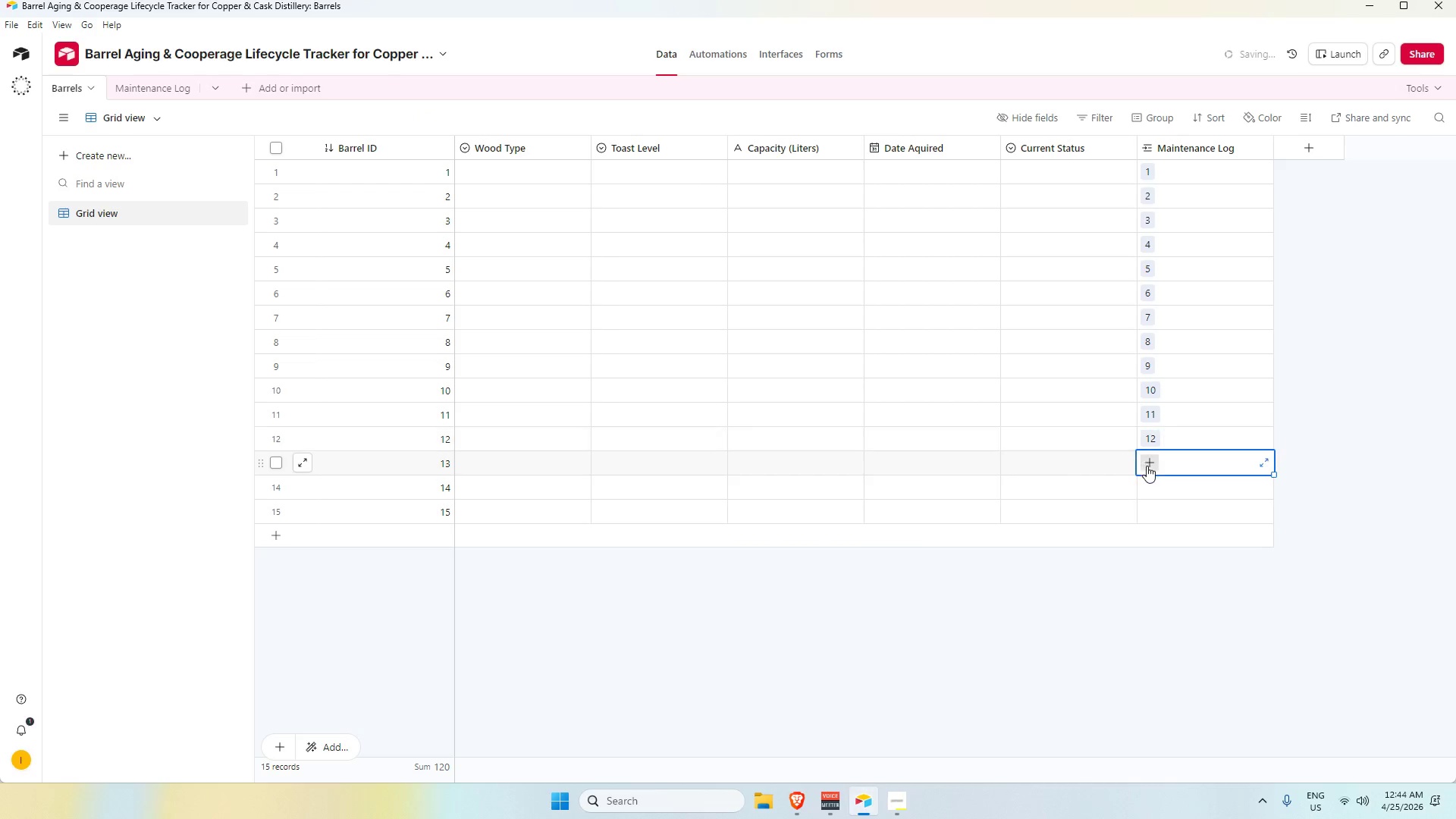 
triple_click([1147, 466])
 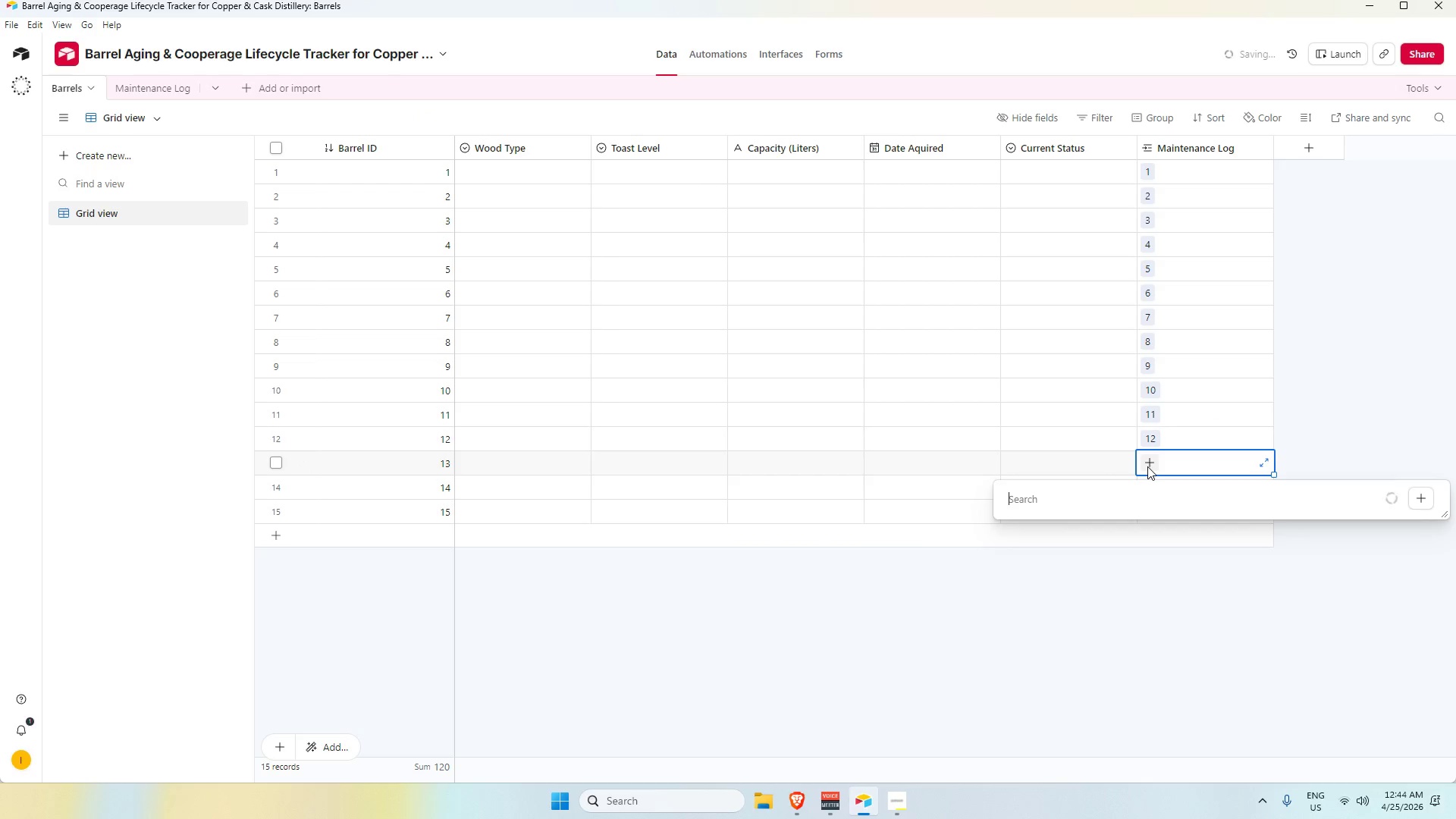 
key(Numpad1)
 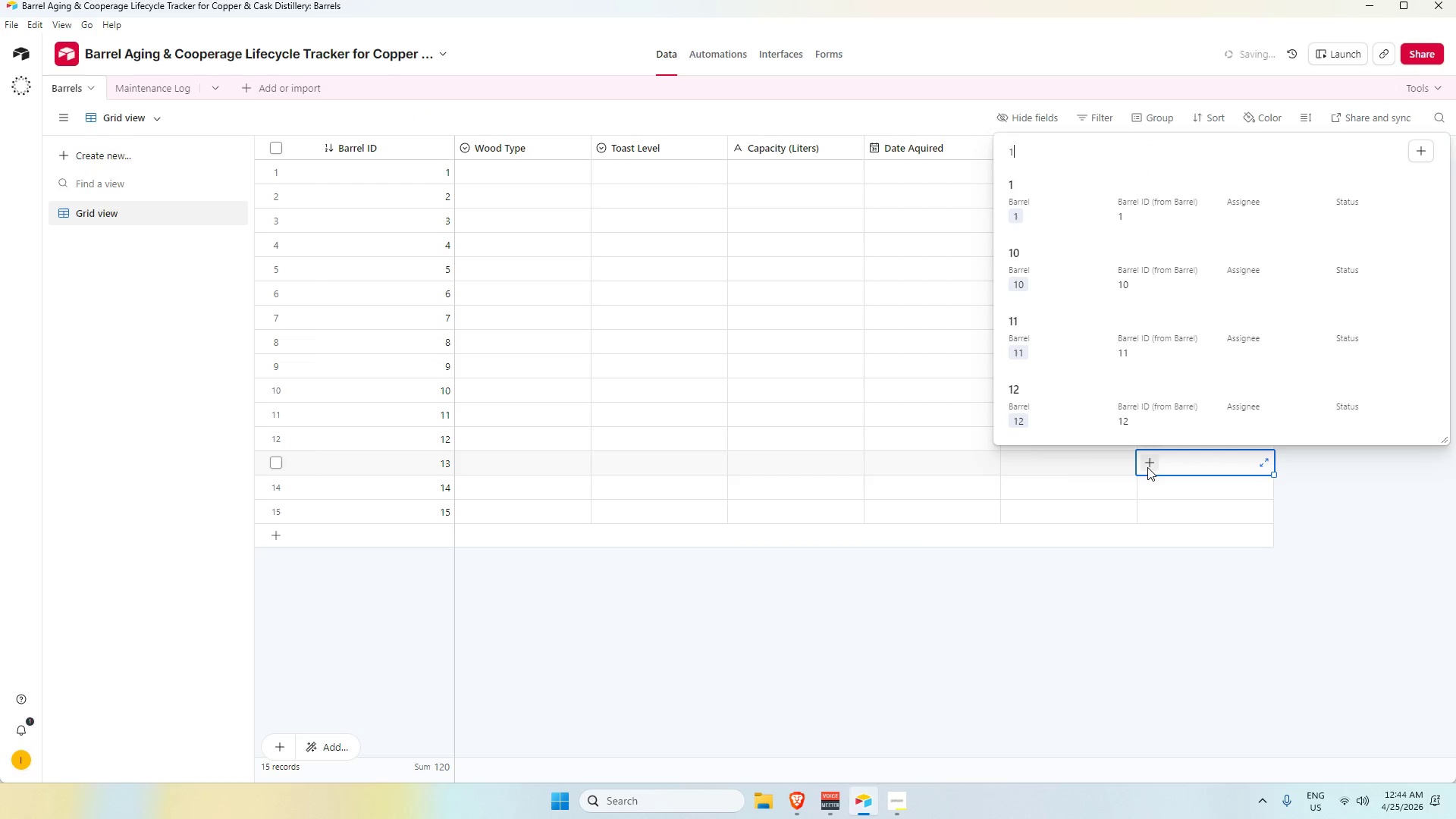 
key(Numpad3)
 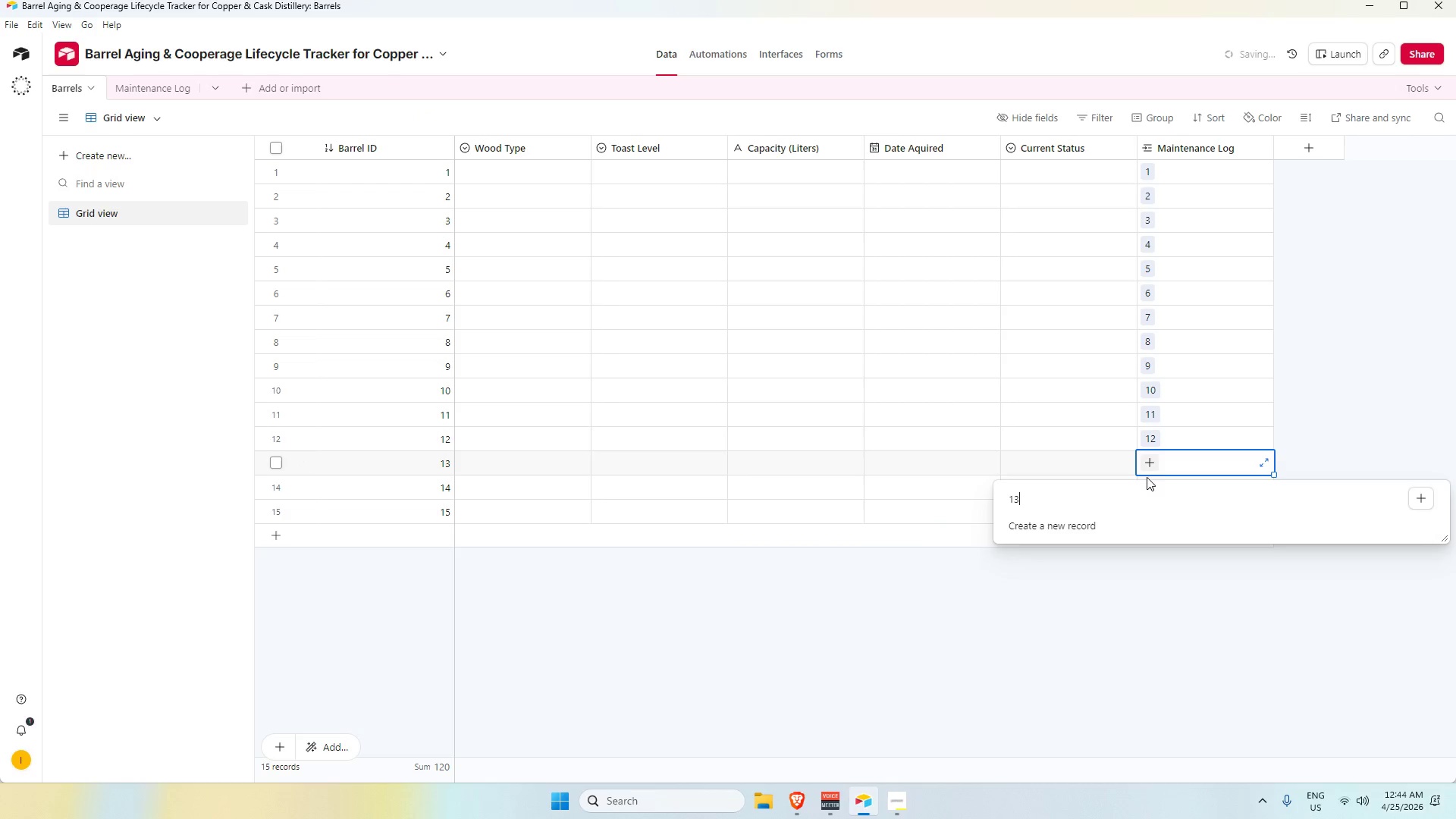 
key(Enter)
 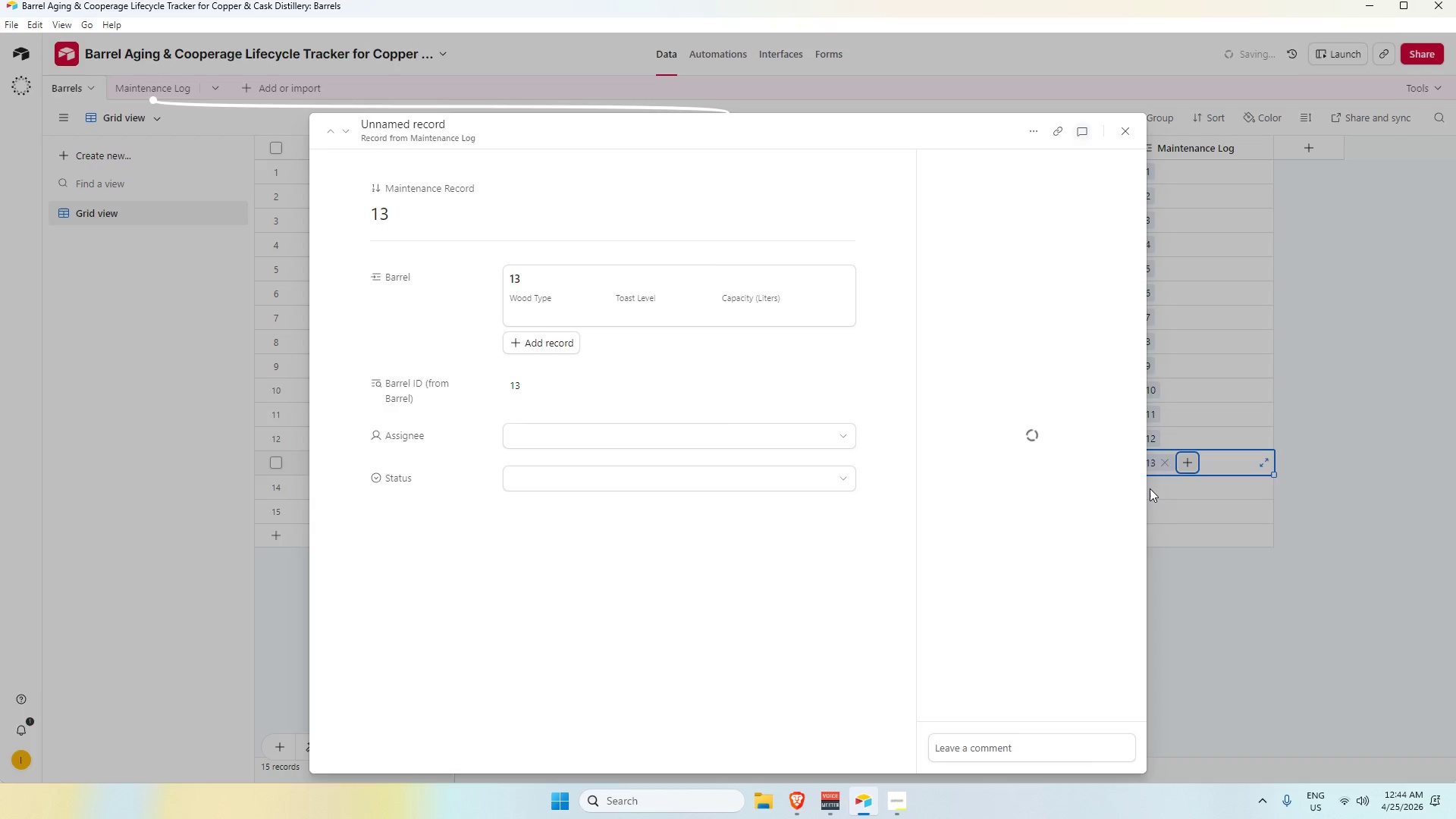 
double_click([1150, 488])
 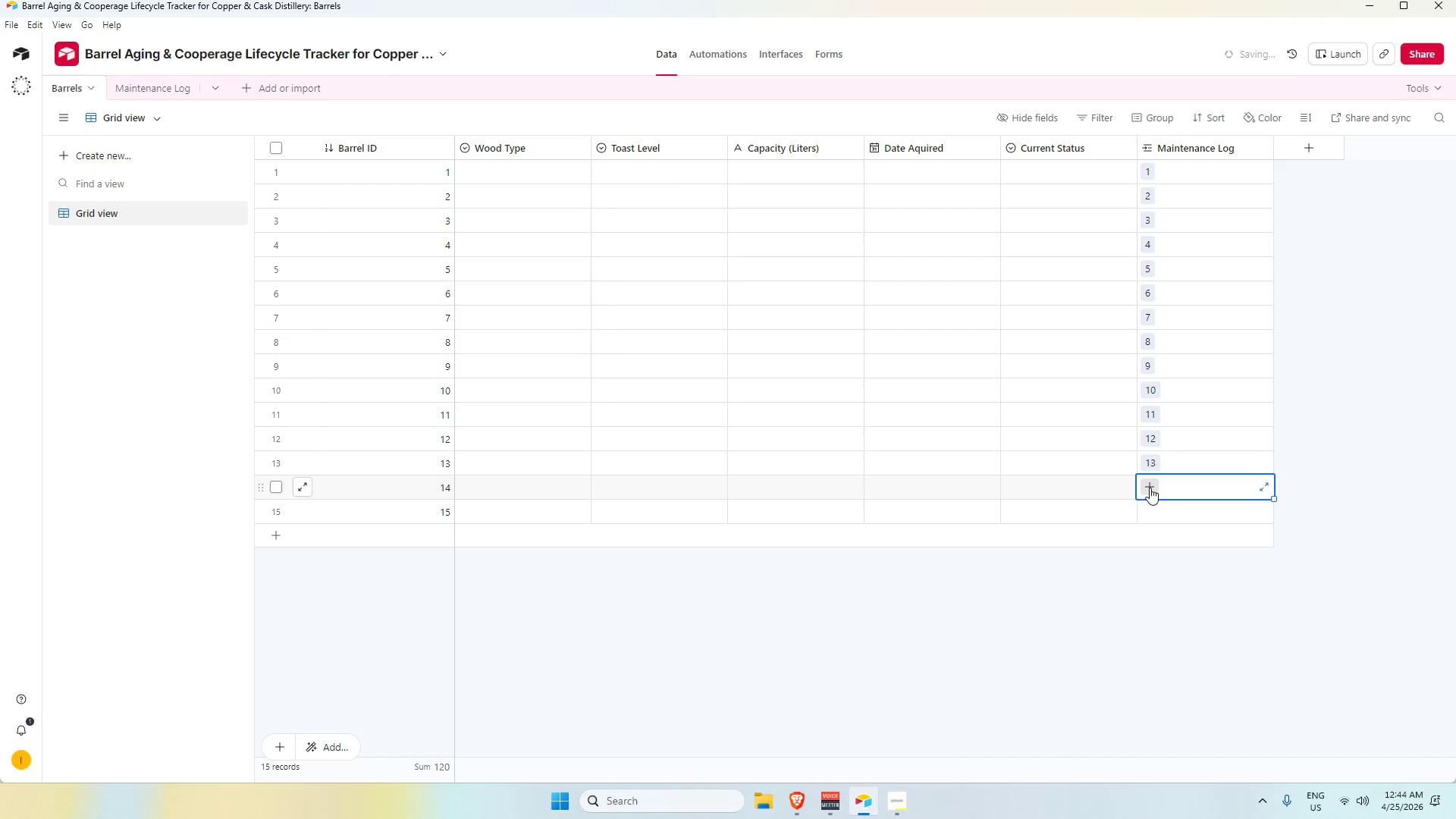 
triple_click([1150, 488])
 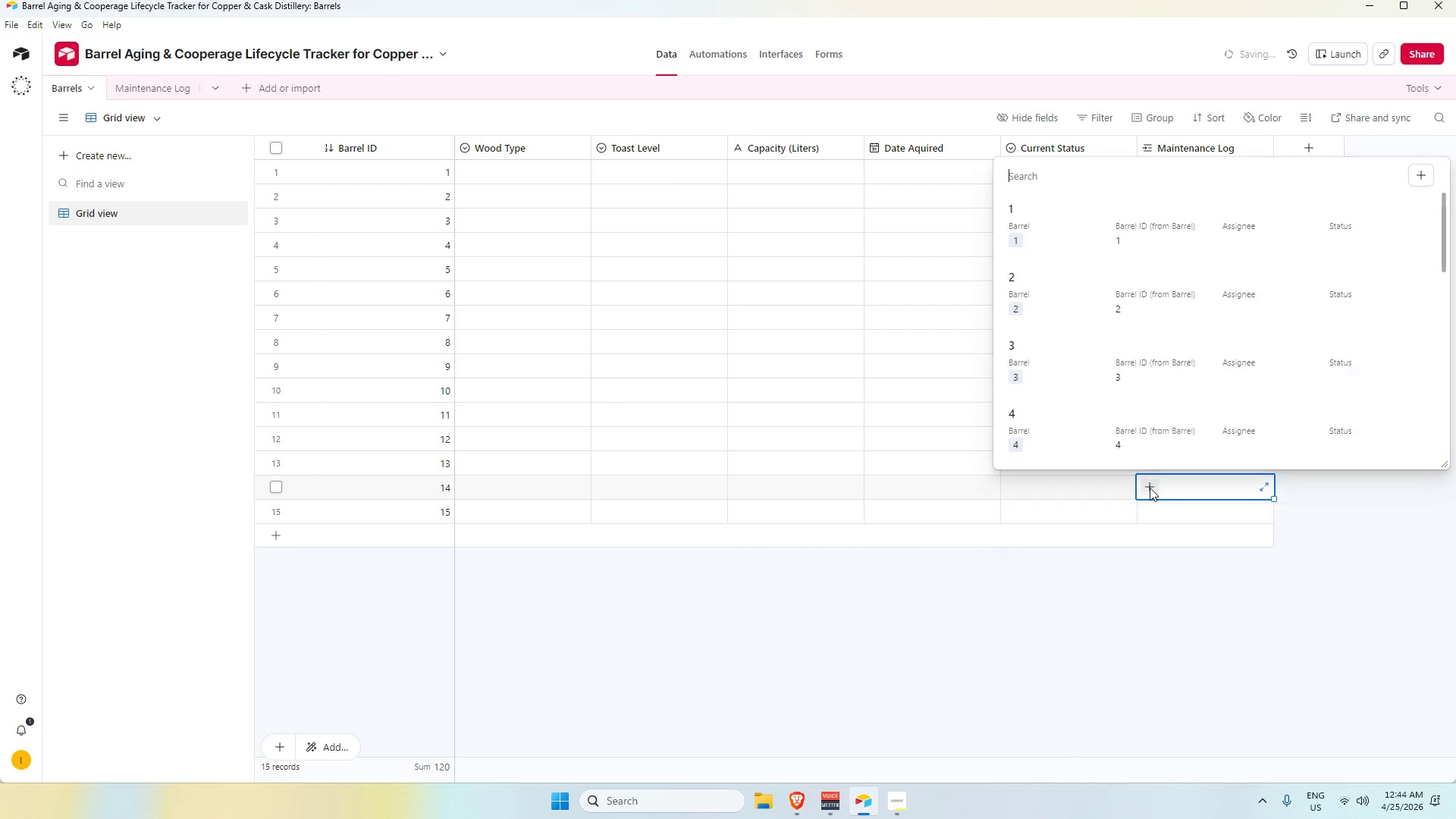 
key(Numpad1)
 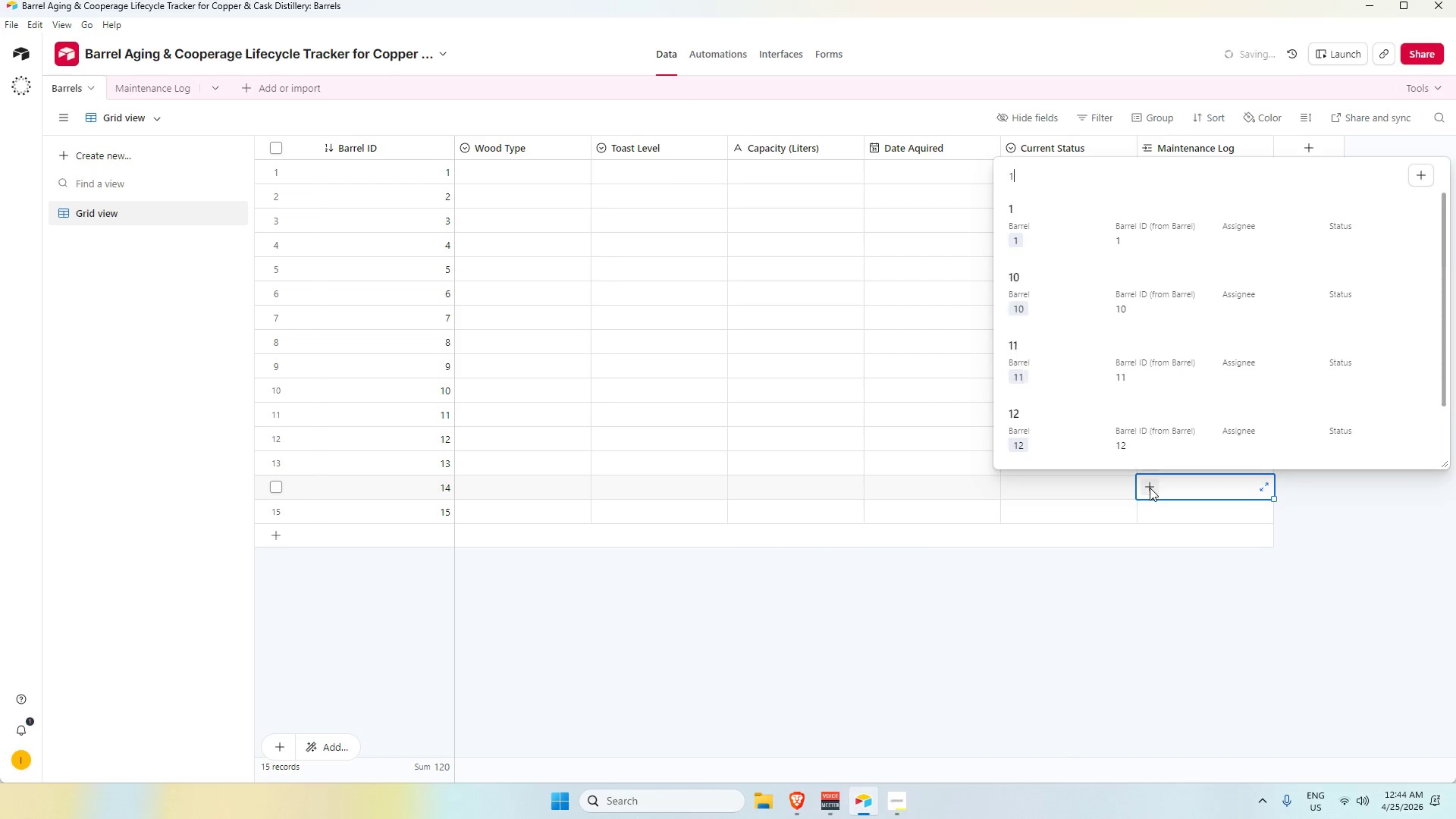 
key(Numpad4)
 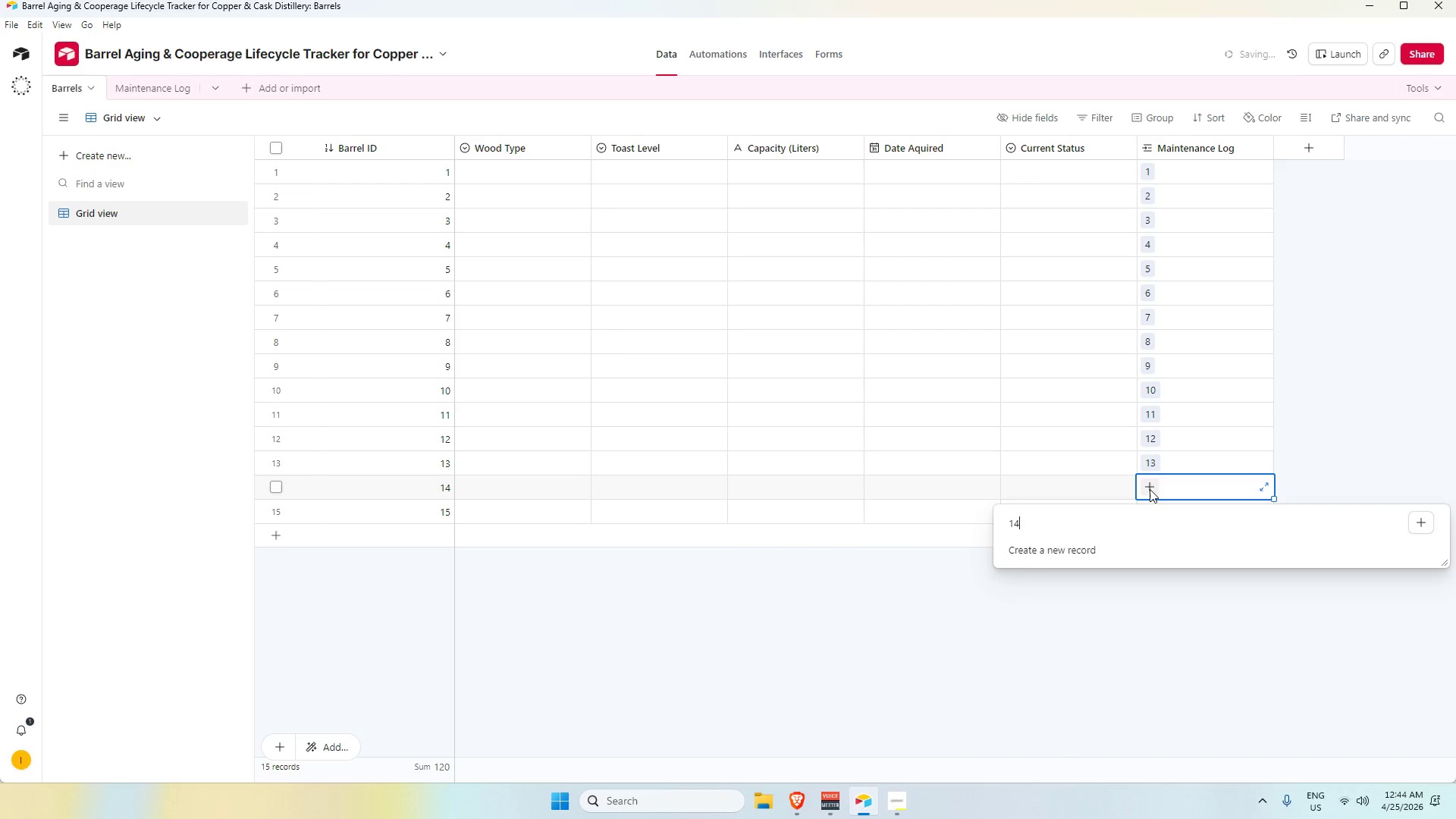 
key(Enter)
 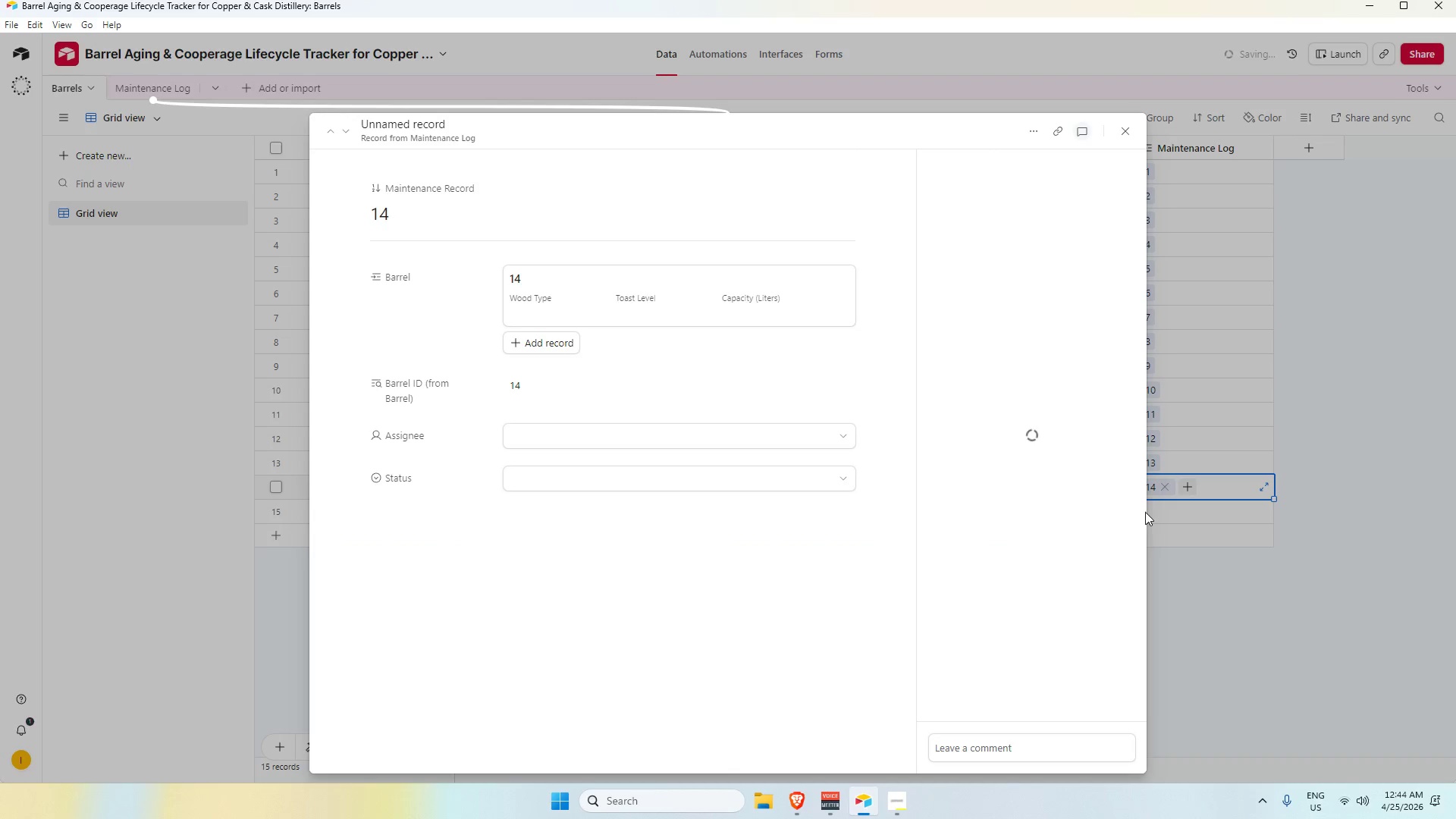 
double_click([1151, 515])
 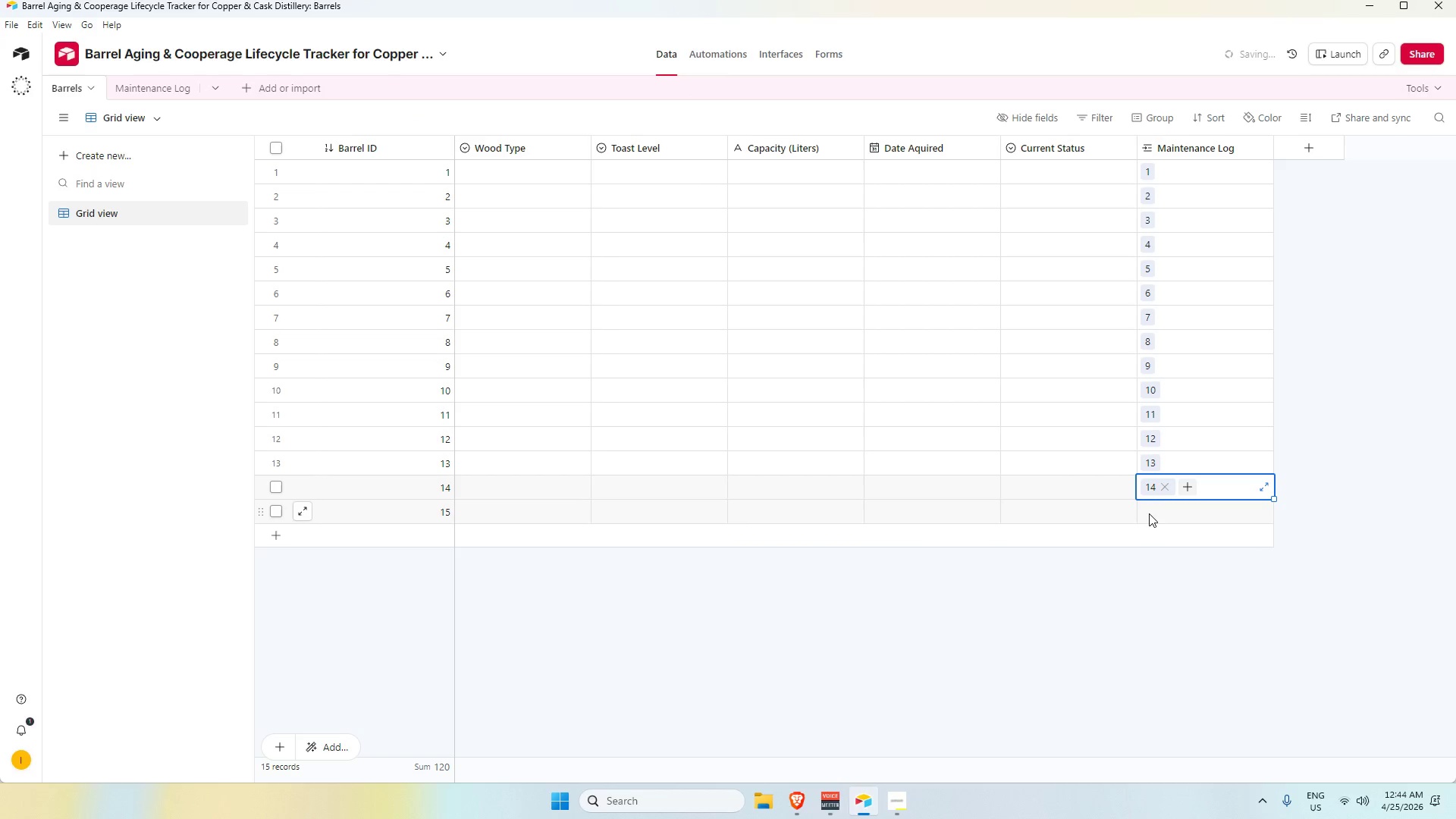 
triple_click([1146, 512])
 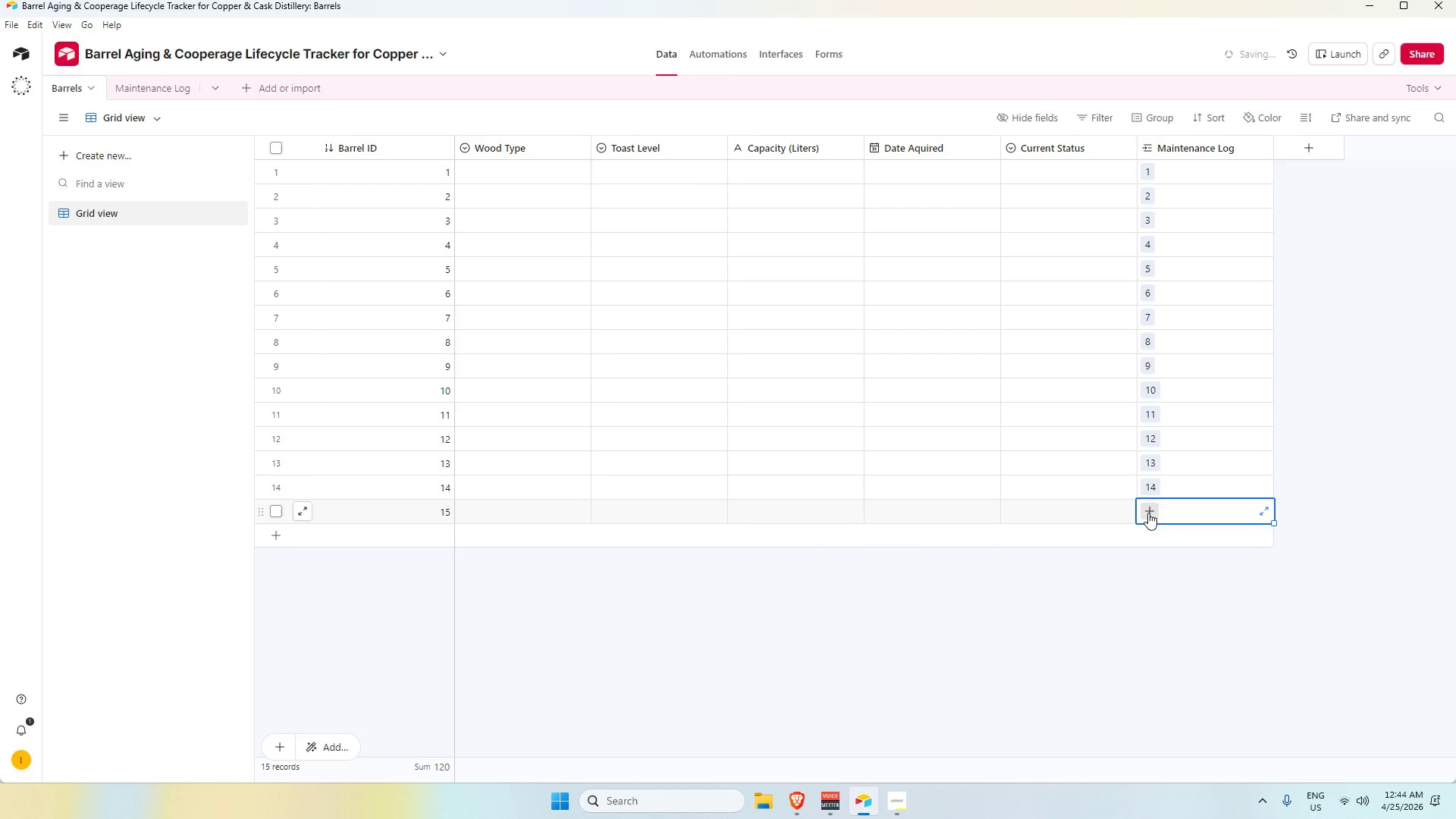 
triple_click([1148, 513])
 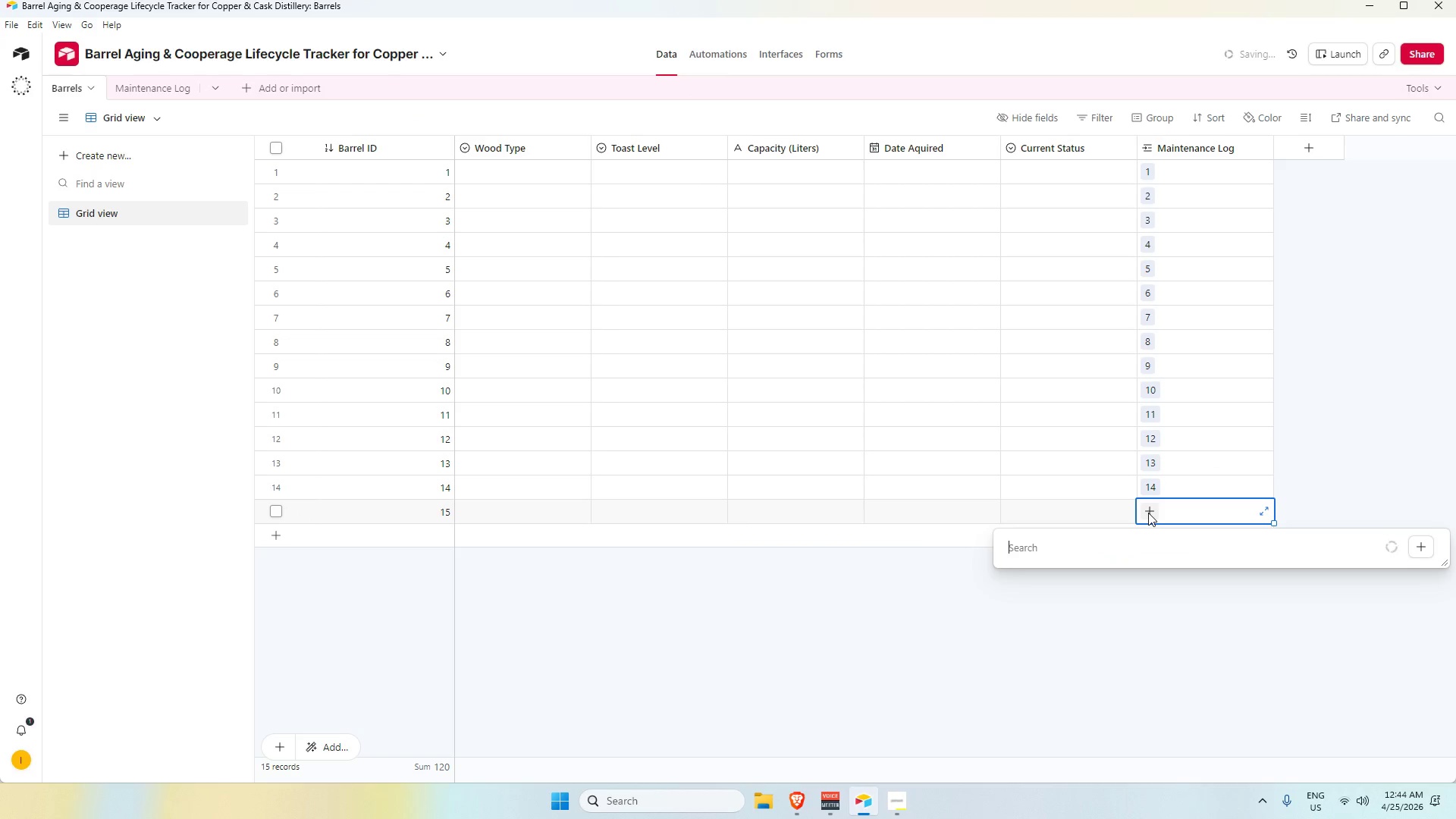 
key(Numpad1)
 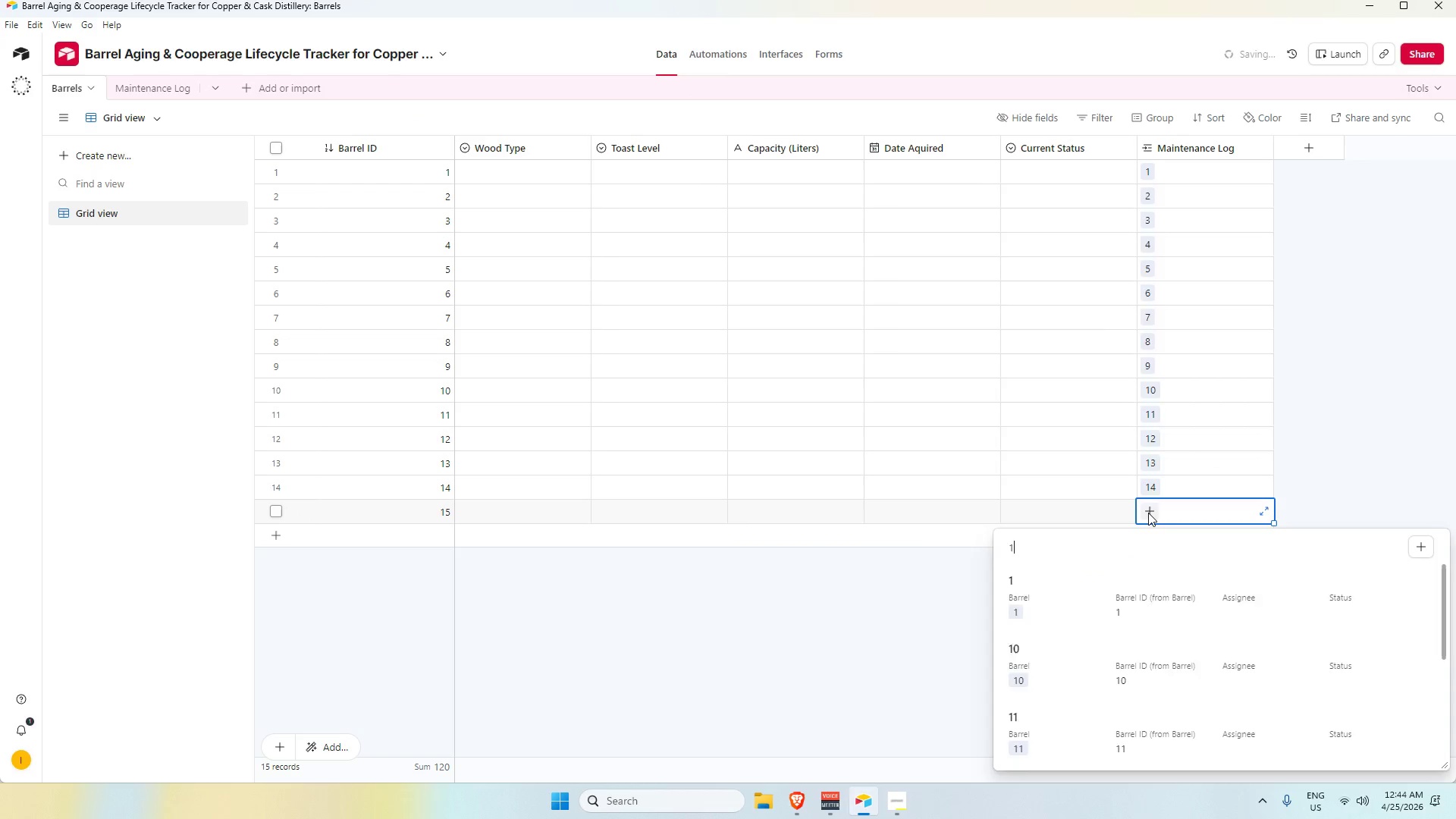 
key(Numpad5)
 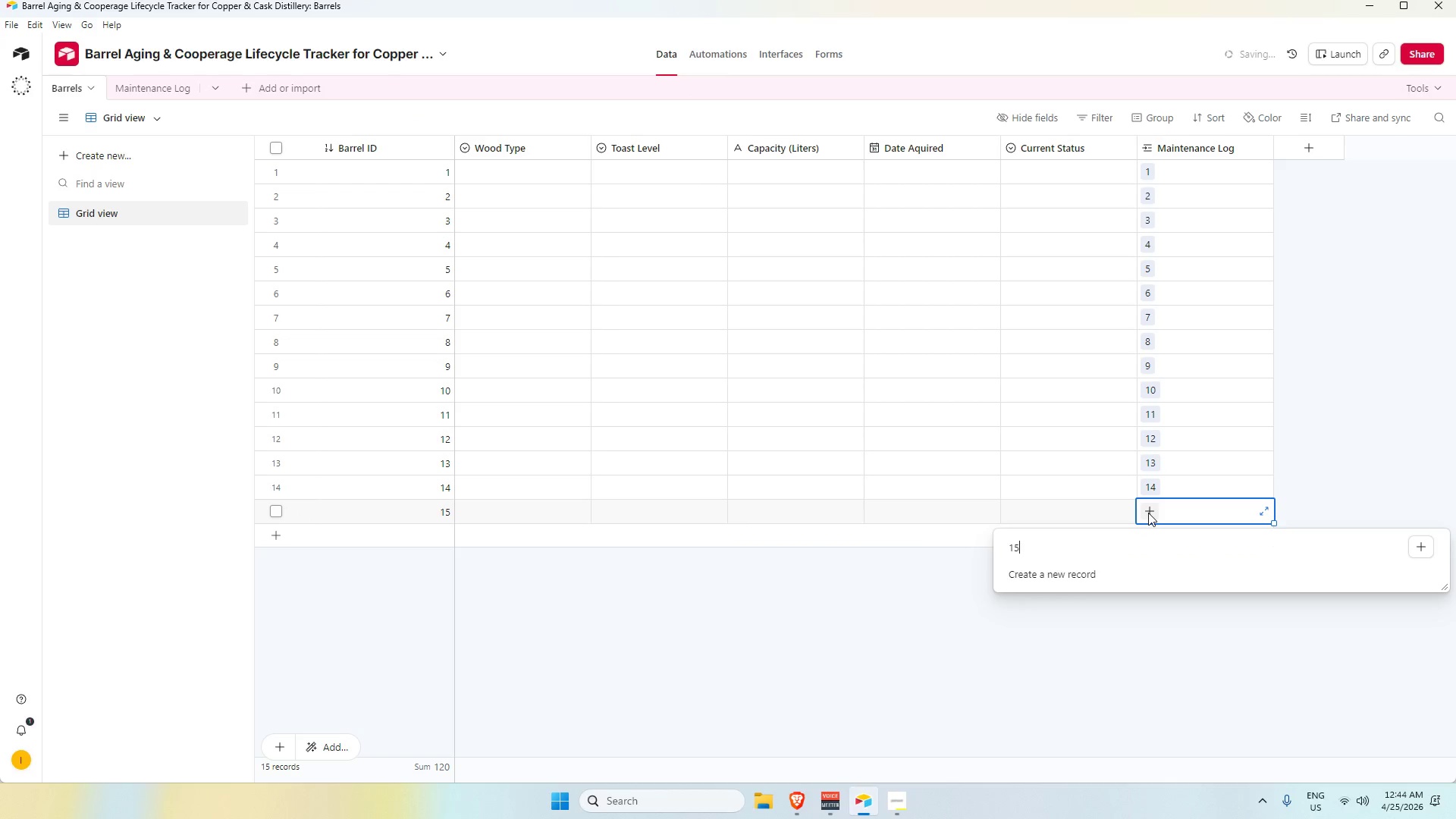 
key(Enter)
 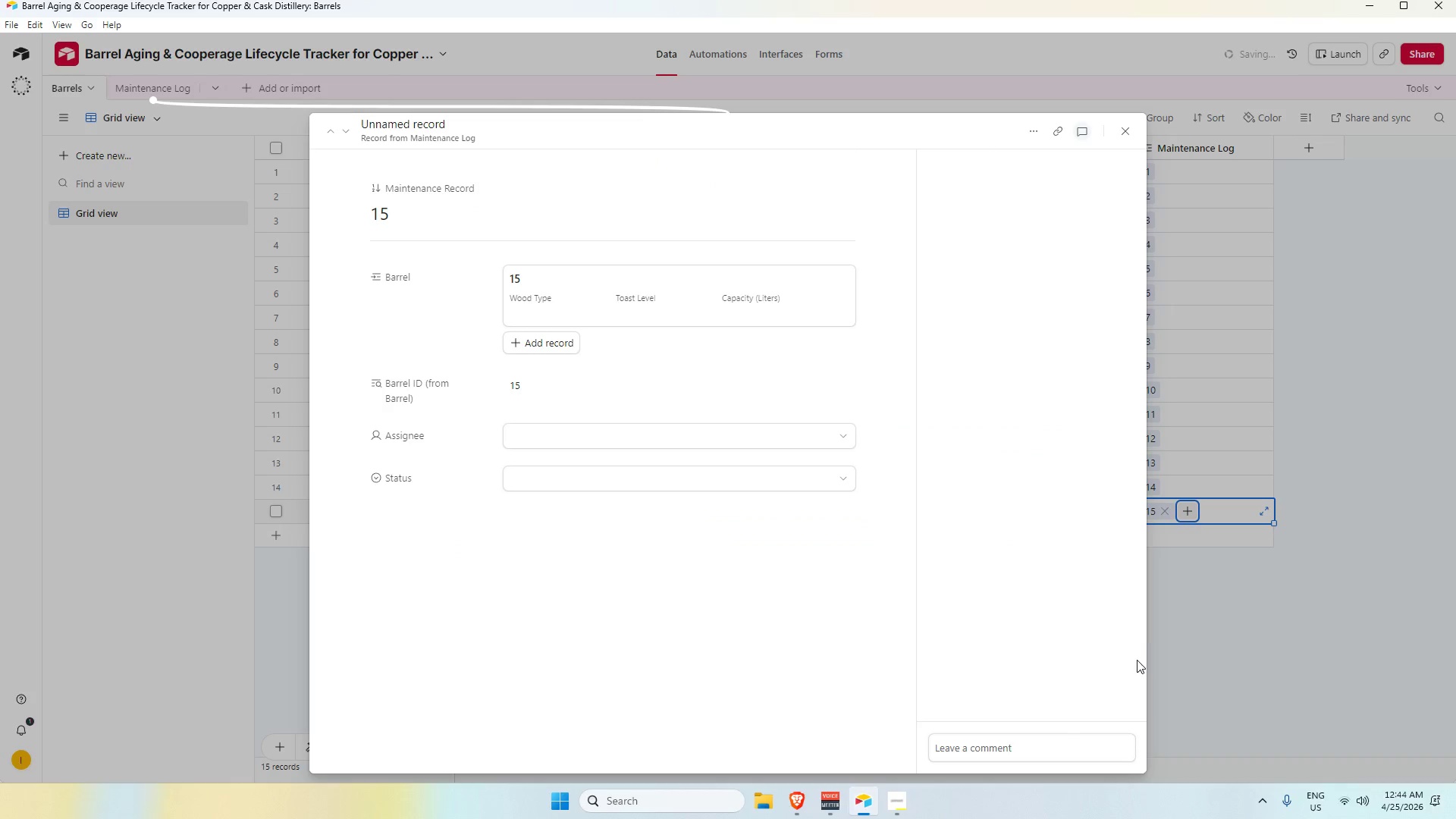 
left_click([1135, 660])